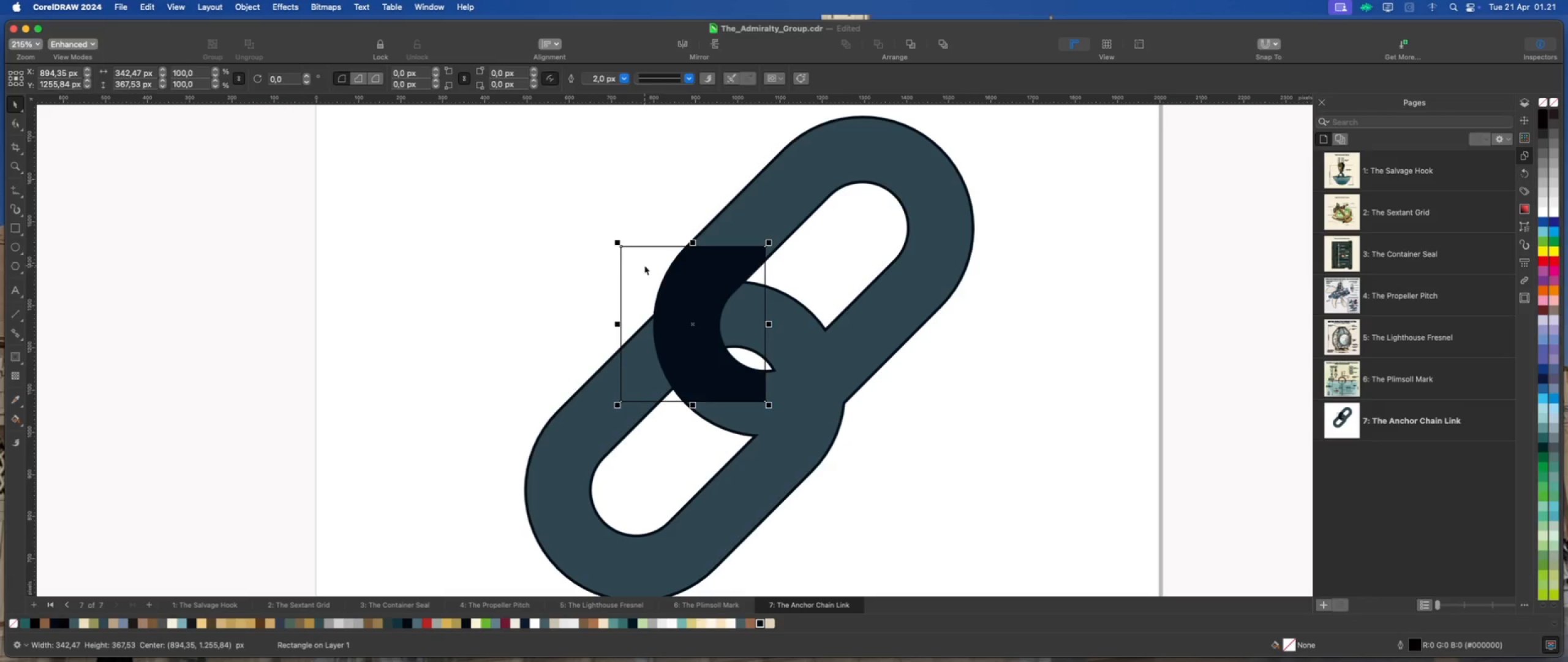 
key(Delete)
 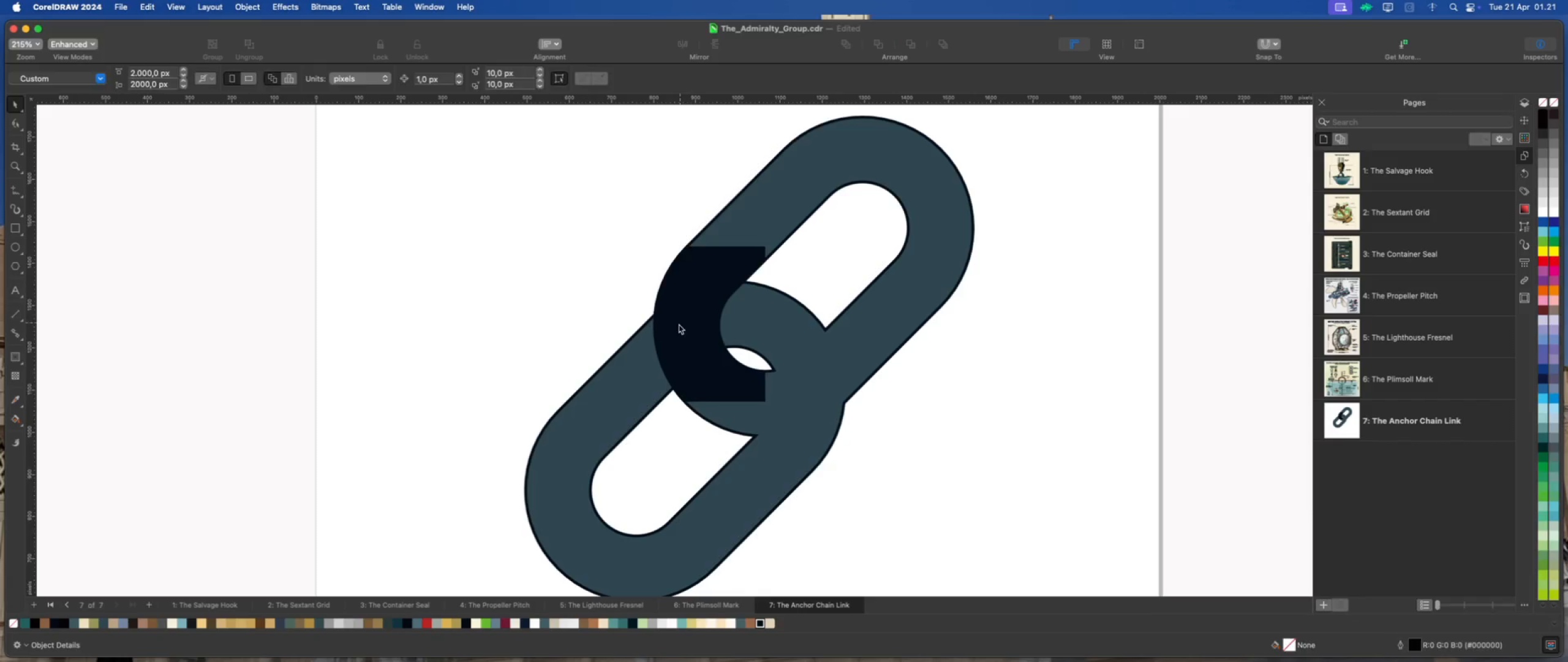 
hold_key(key=ShiftLeft, duration=0.93)
left_click([613, 399])
 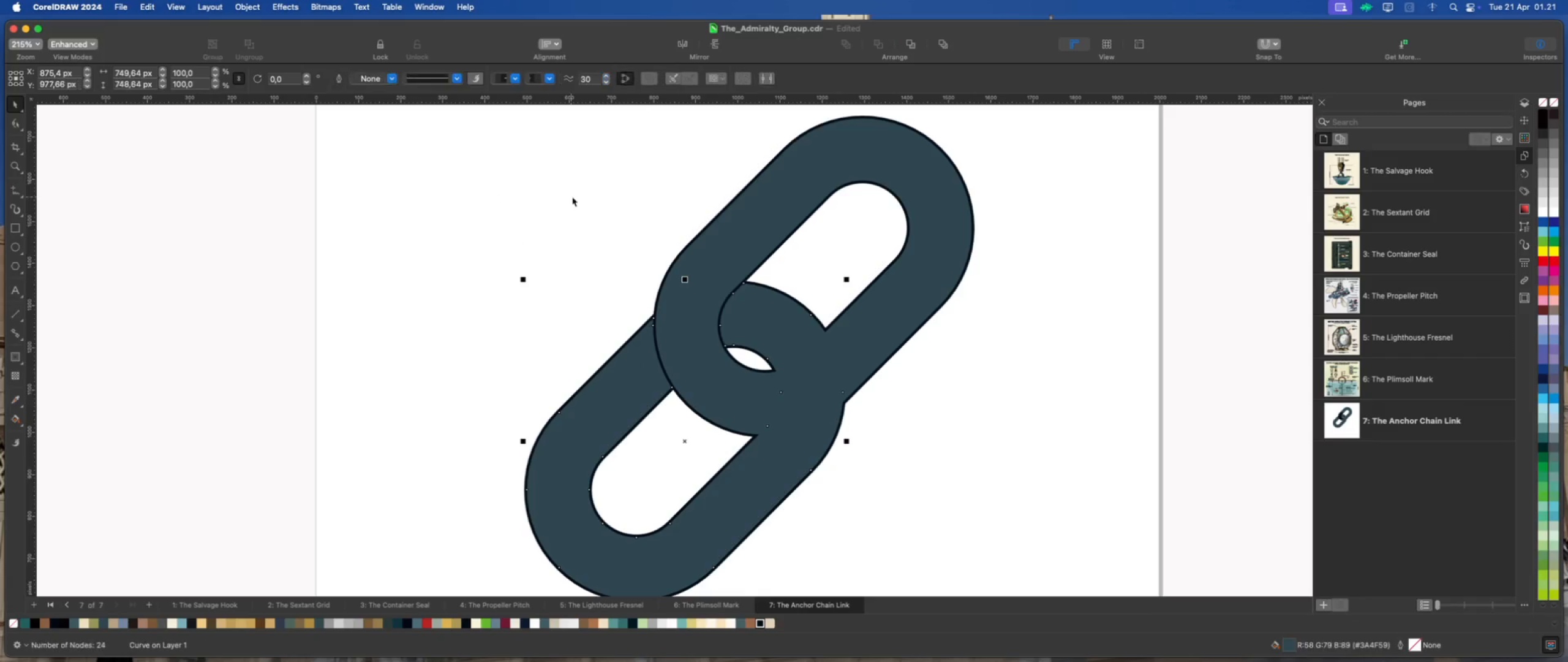 
scroll: coordinate [741, 245], scroll_direction: down, amount: 4.0
 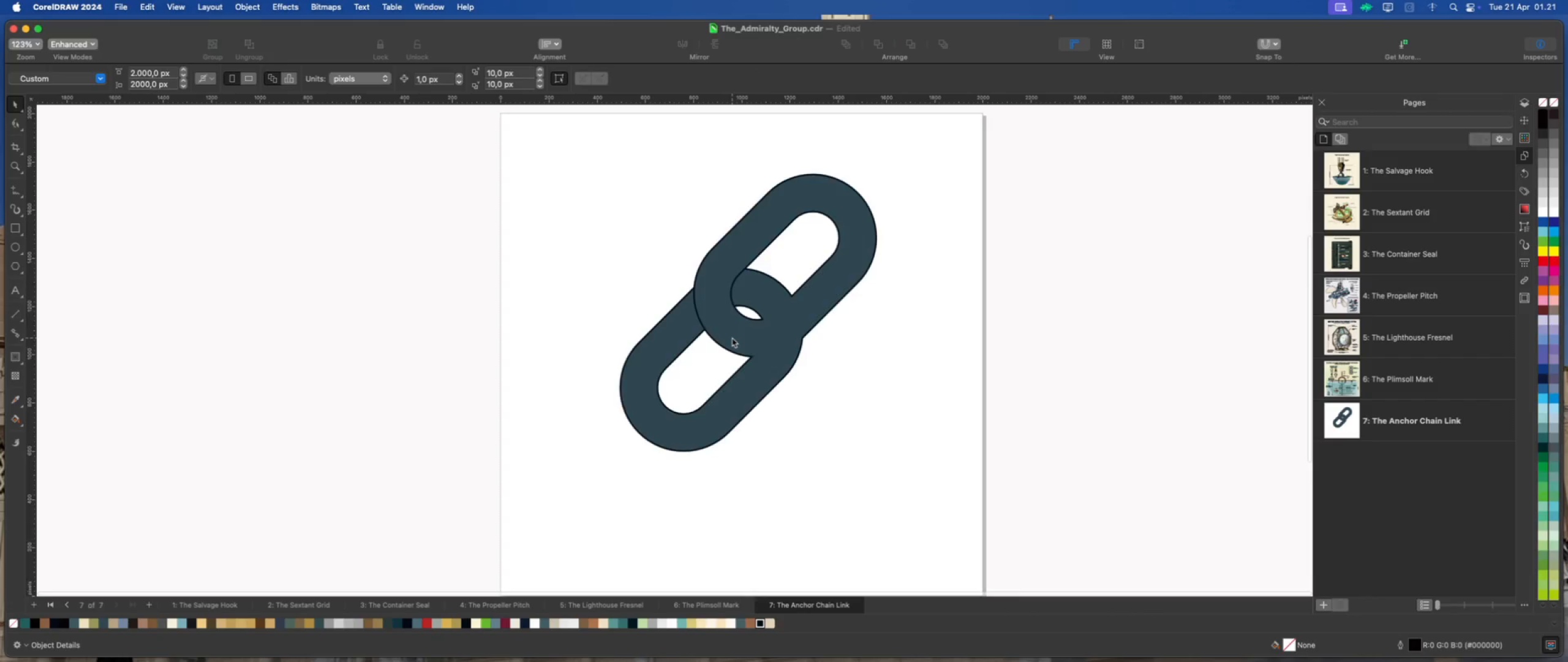 
scroll: coordinate [798, 390], scroll_direction: up, amount: 4.0
 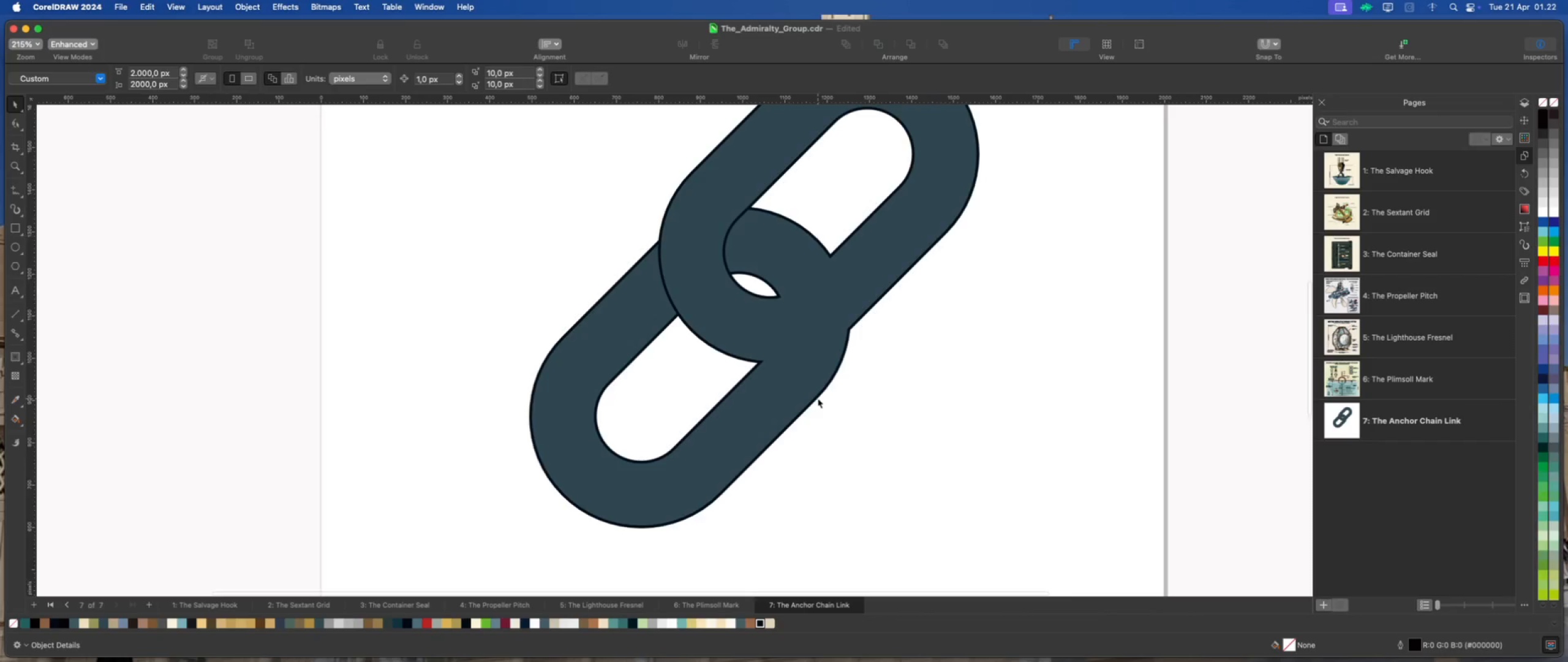 
left_click([818, 398])
 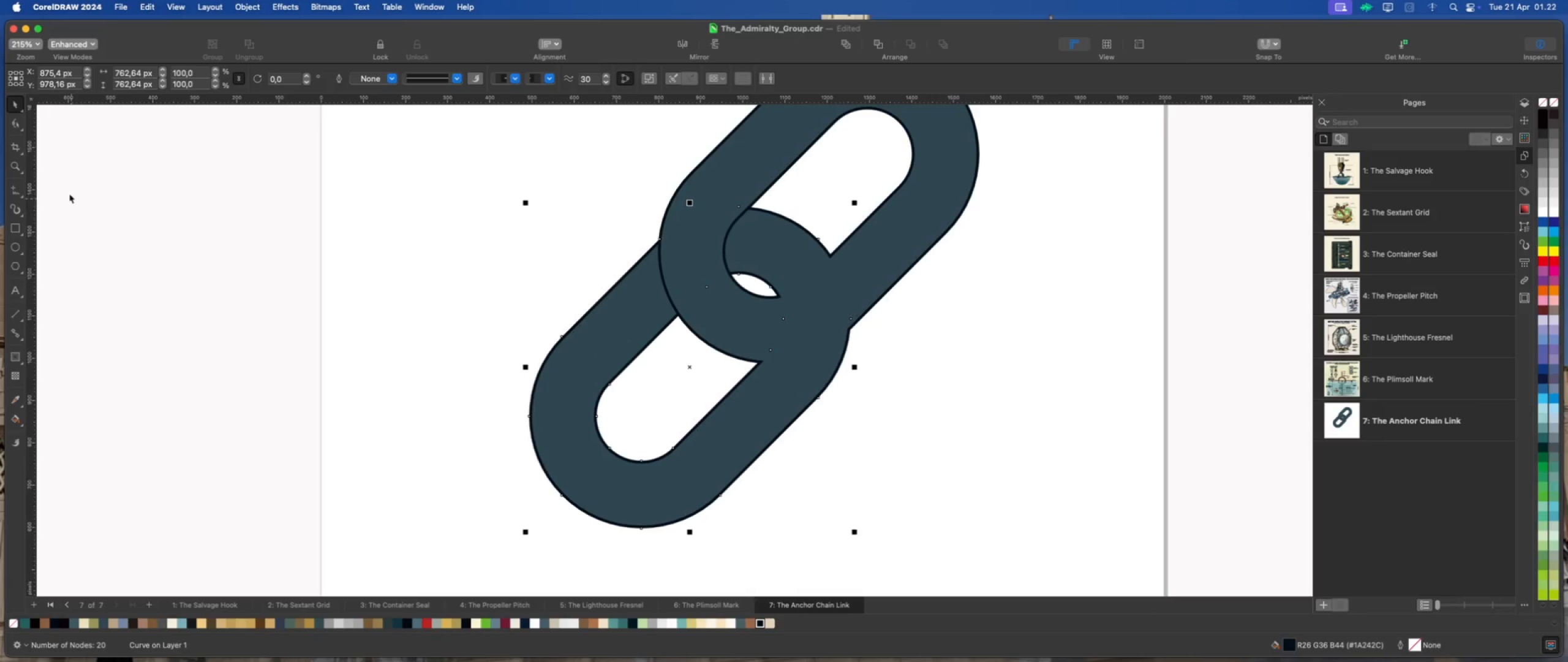 
left_click([16, 224])
 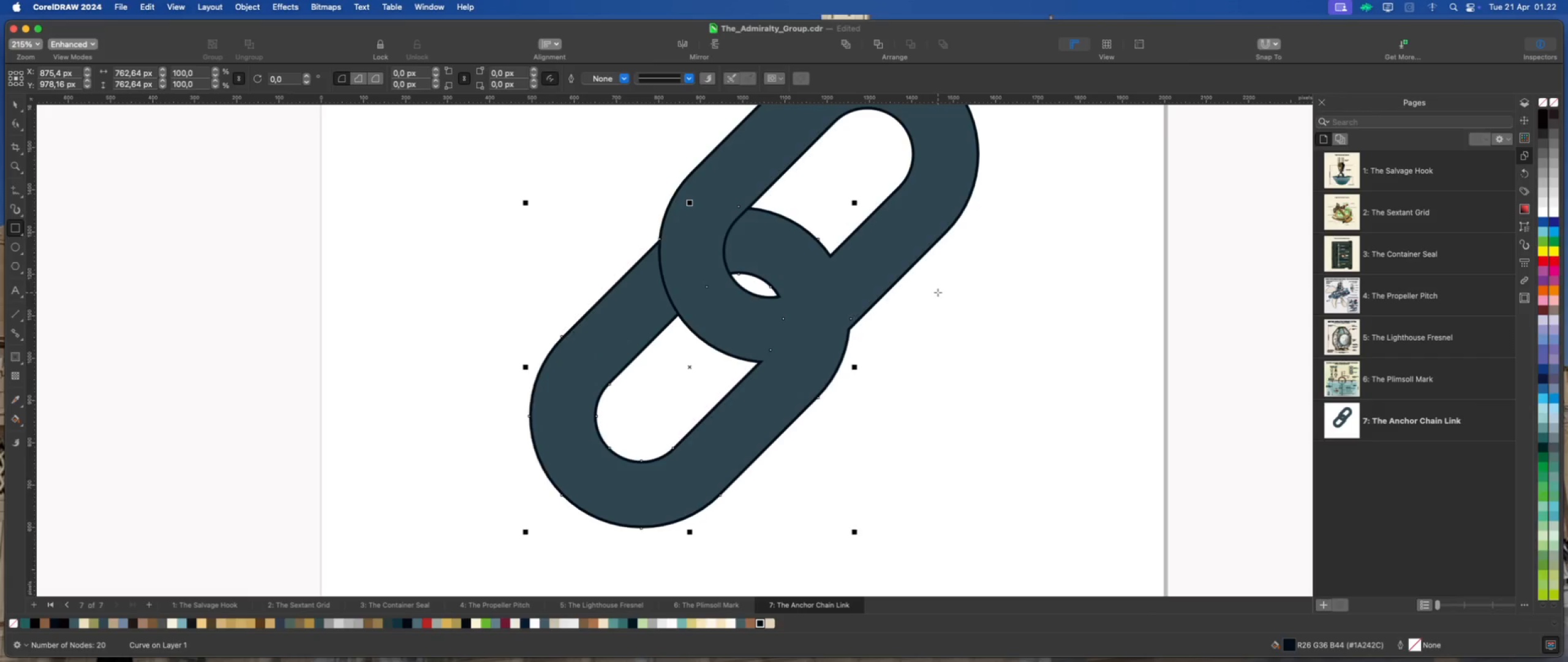 
wait(10.15)
 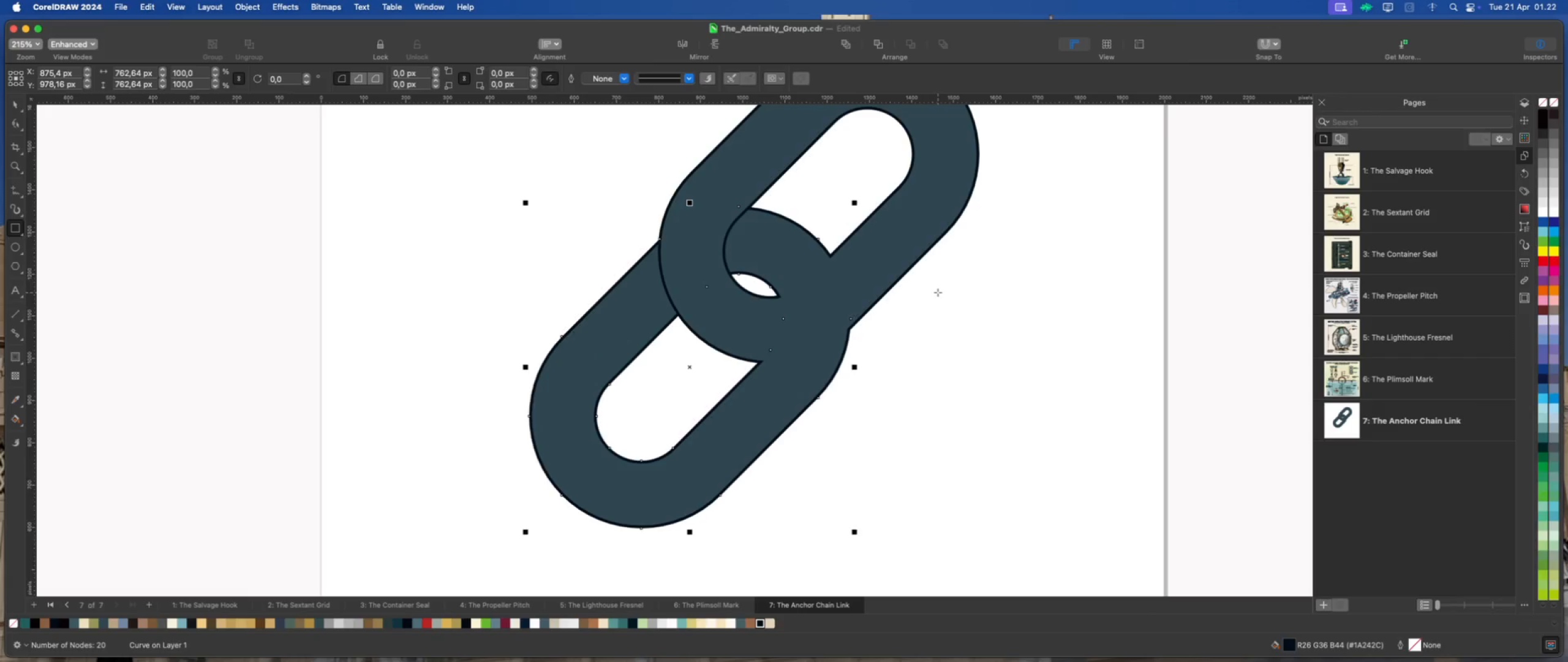 
left_click([23, 197])
 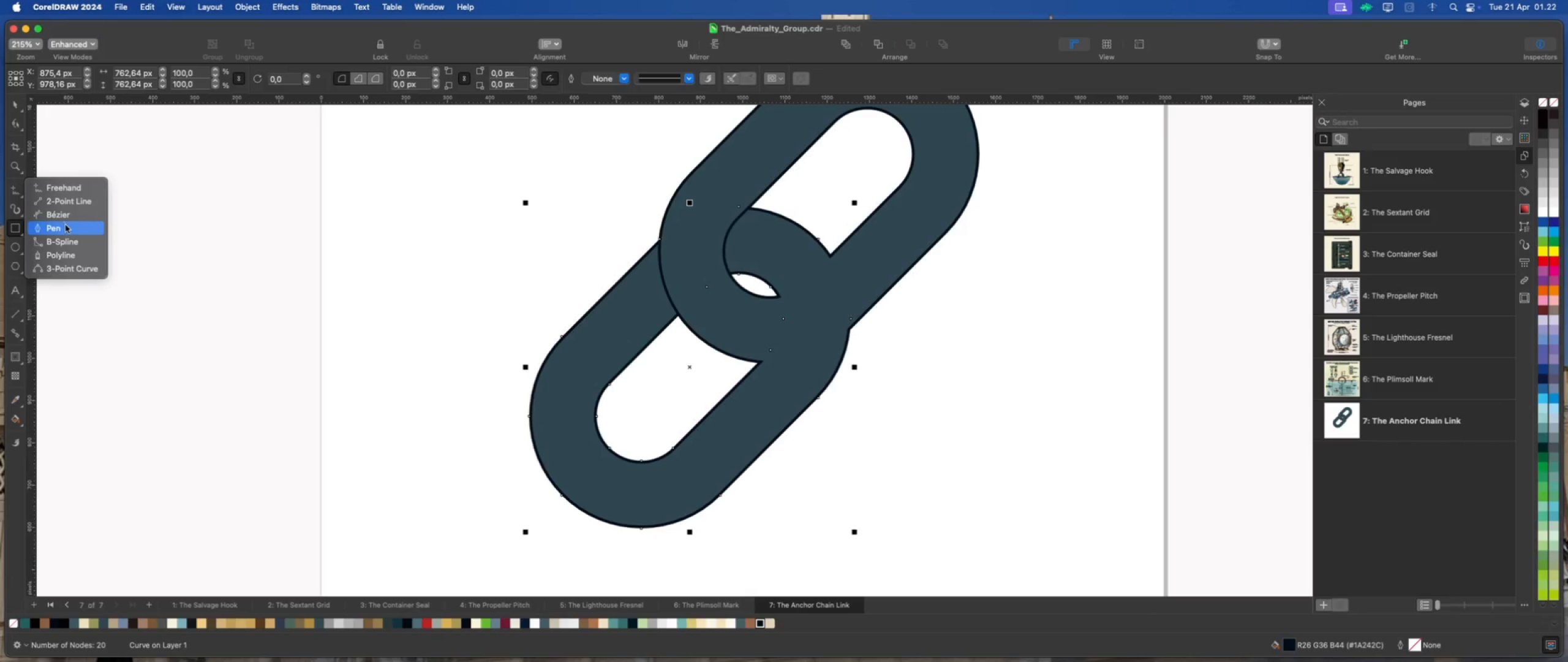 
left_click([66, 226])
 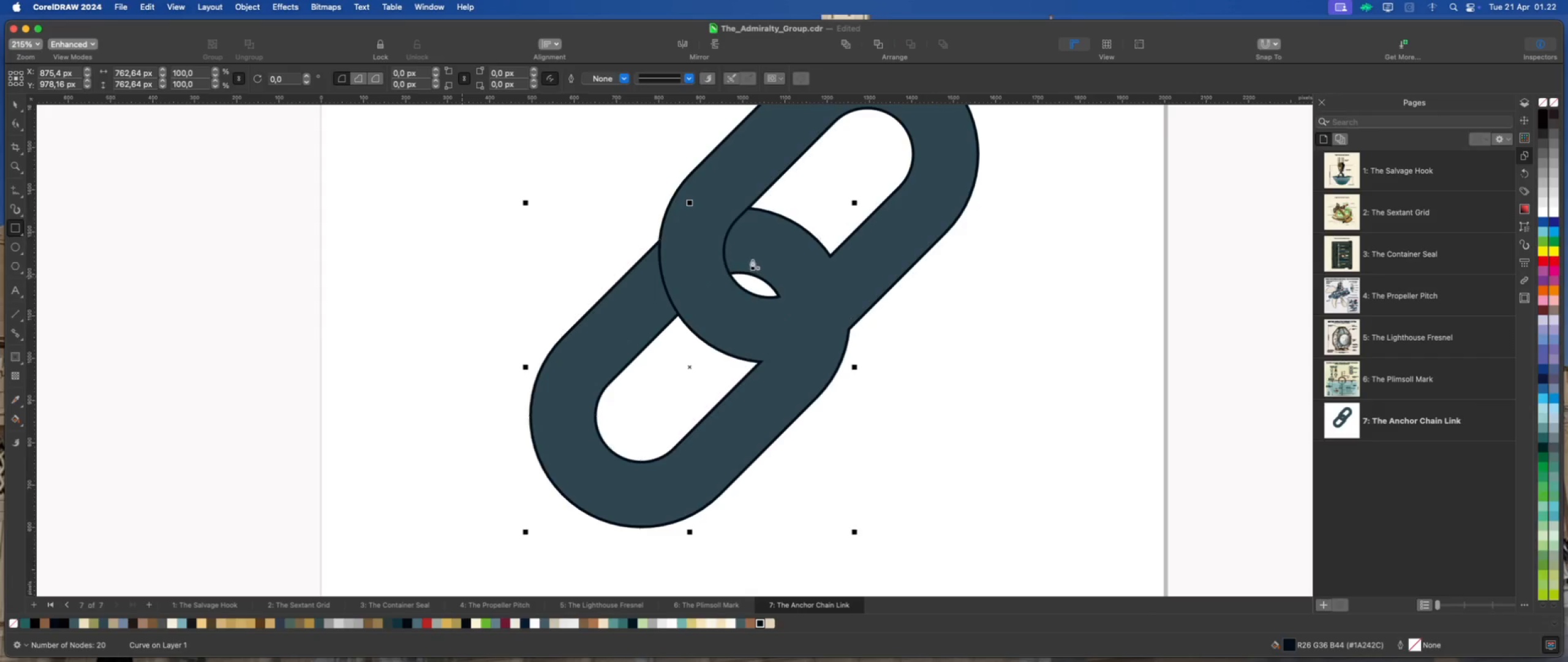 
scroll: coordinate [741, 290], scroll_direction: up, amount: 1.0
 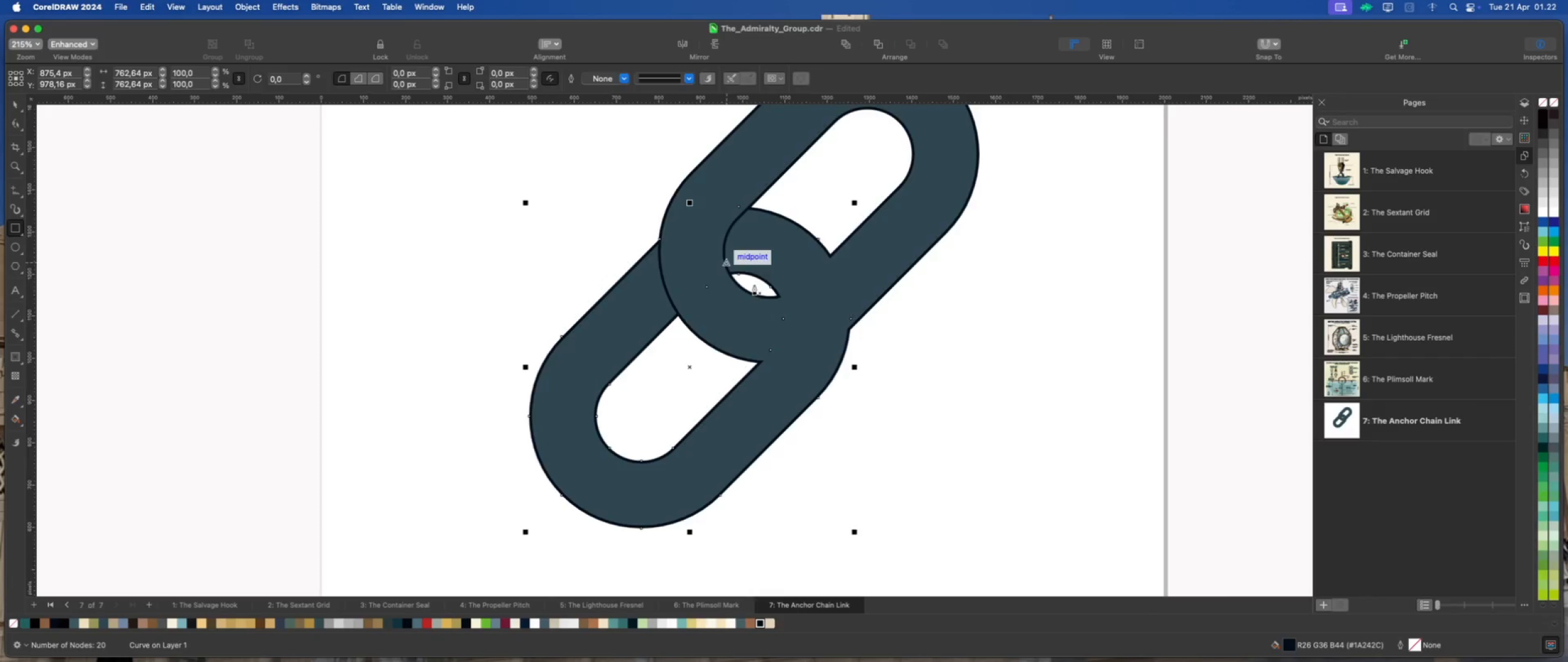 
left_click([755, 284])
 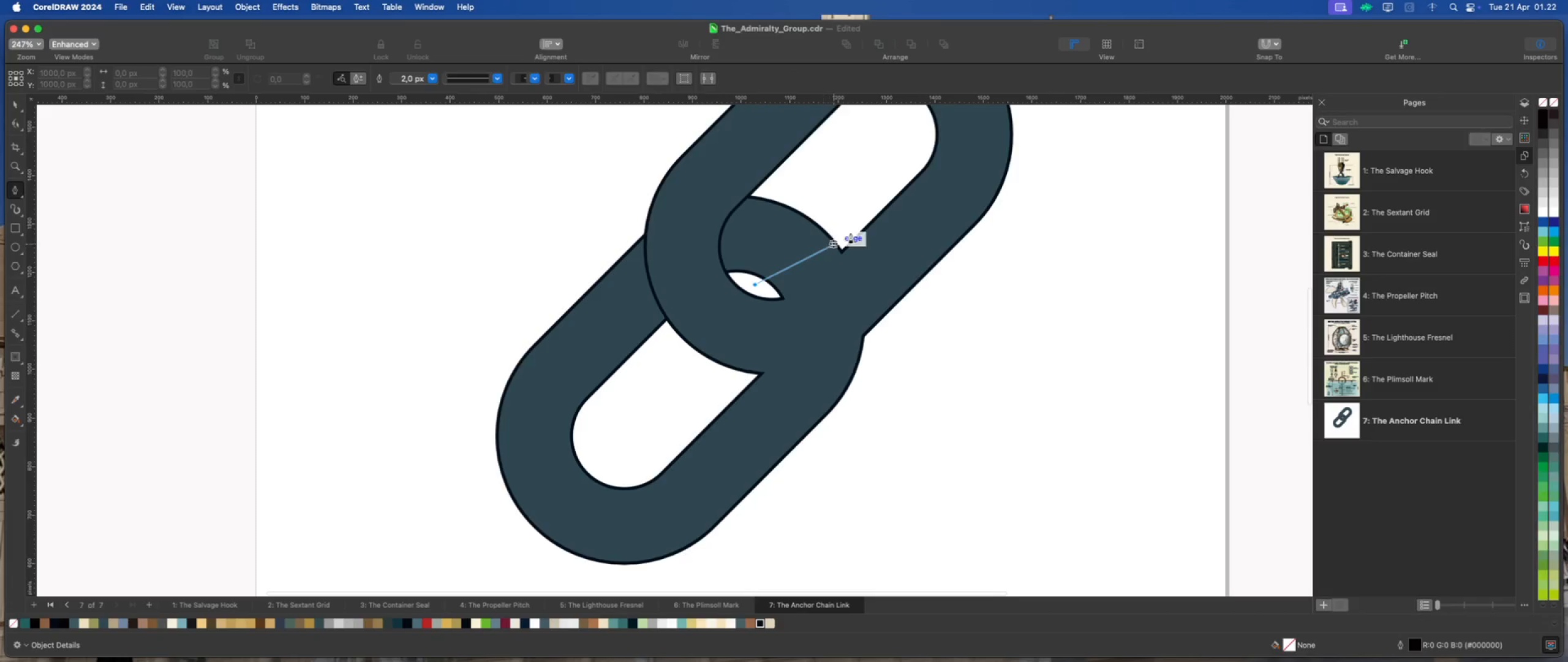 
left_click([850, 222])
 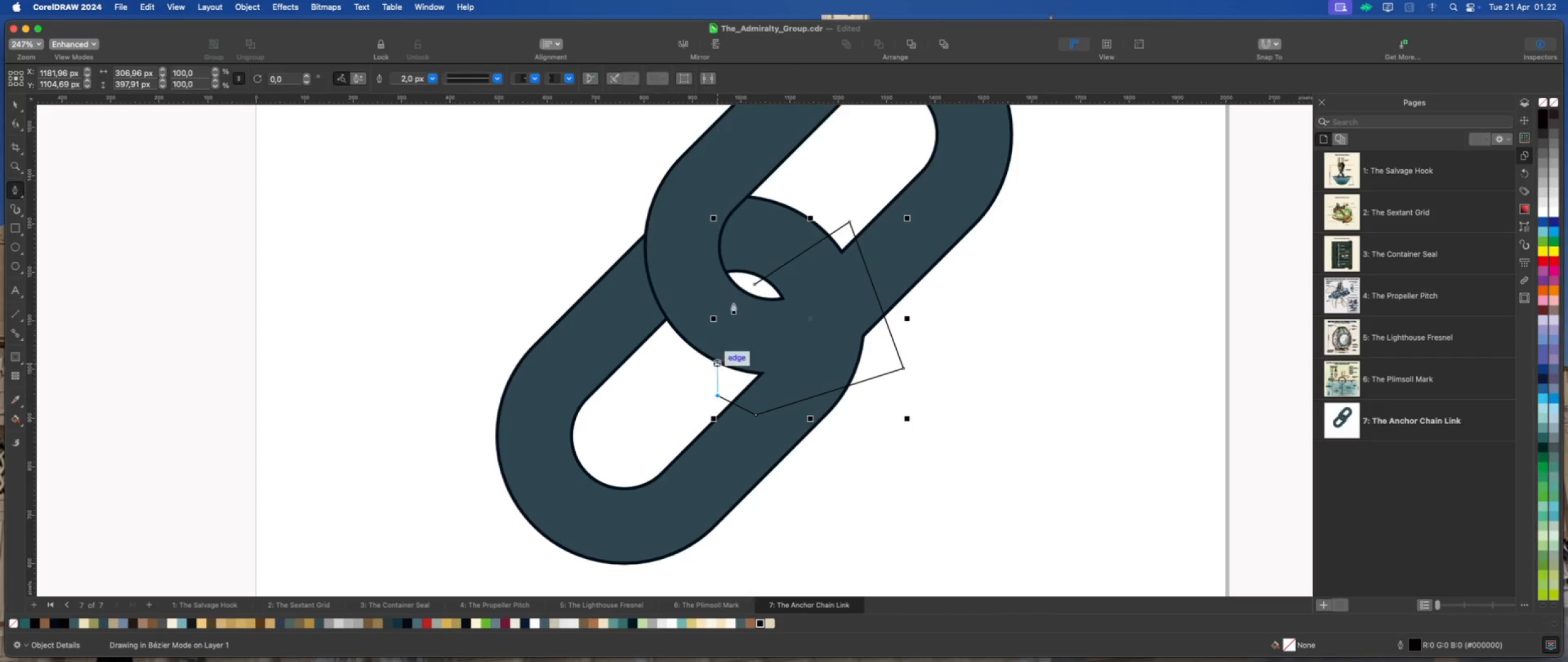 
left_click([753, 284])
 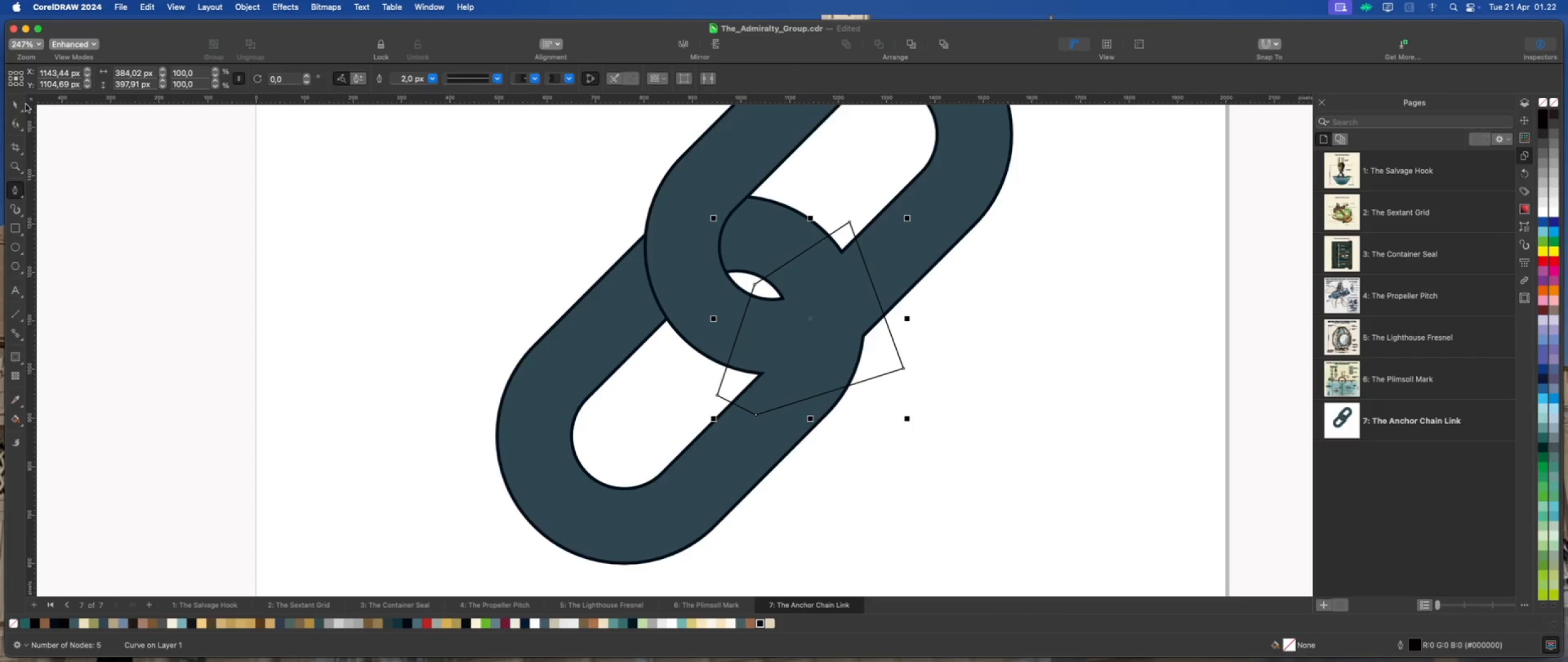 
left_click([15, 102])
 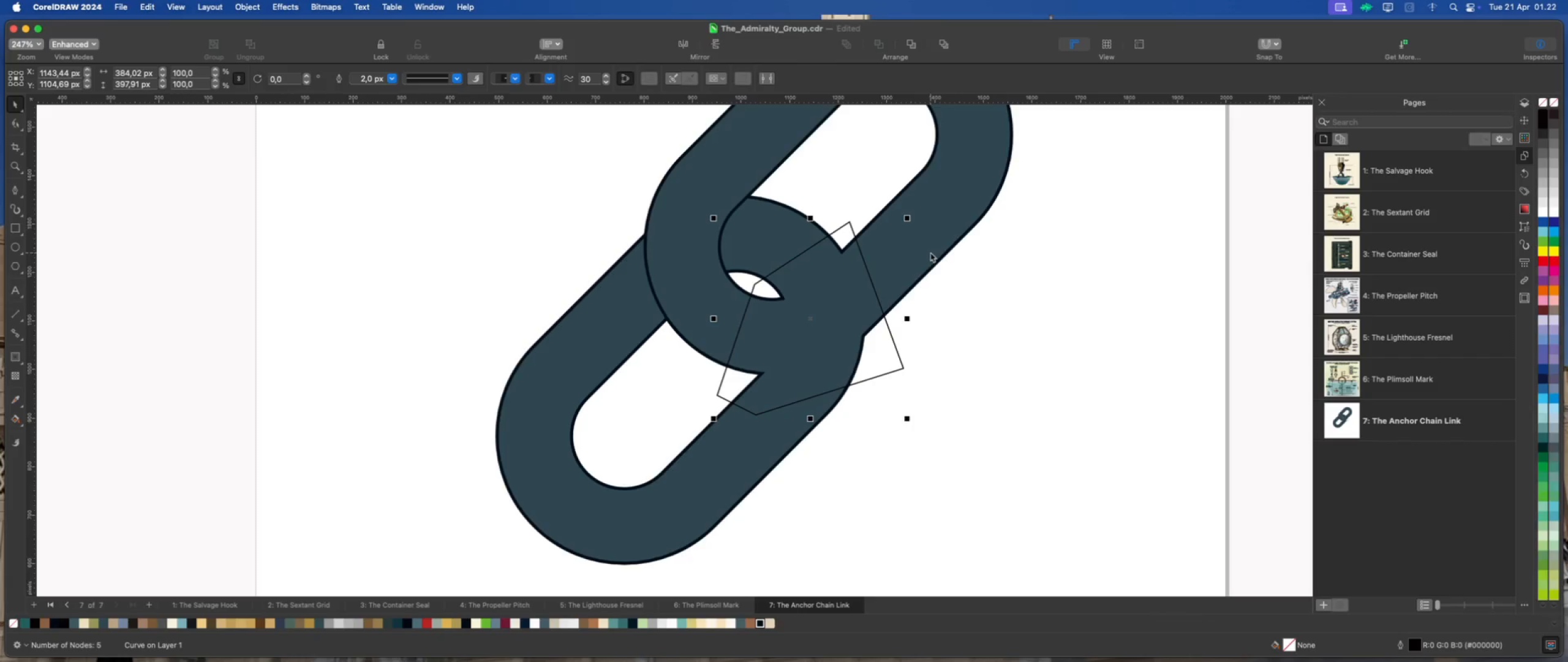 
wait(16.75)
 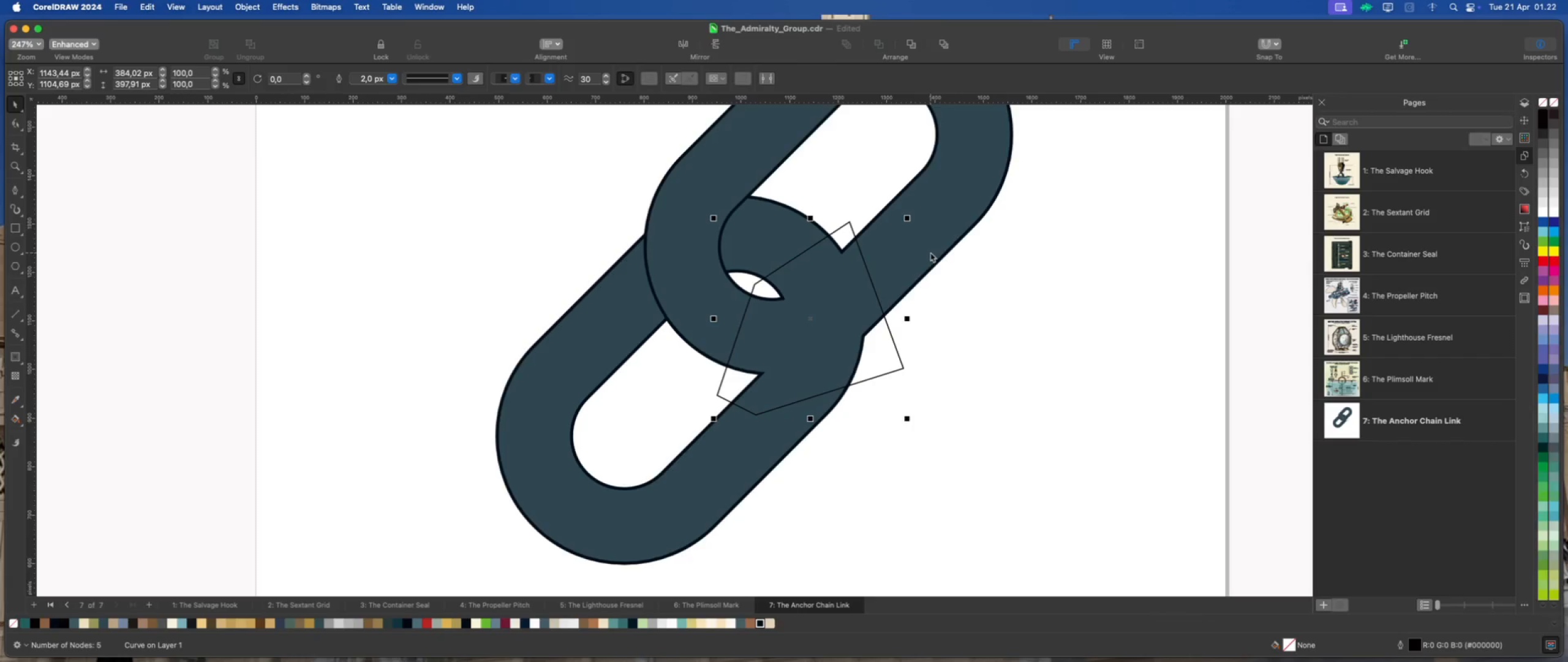 
scroll: coordinate [932, 253], scroll_direction: up, amount: 1.0
 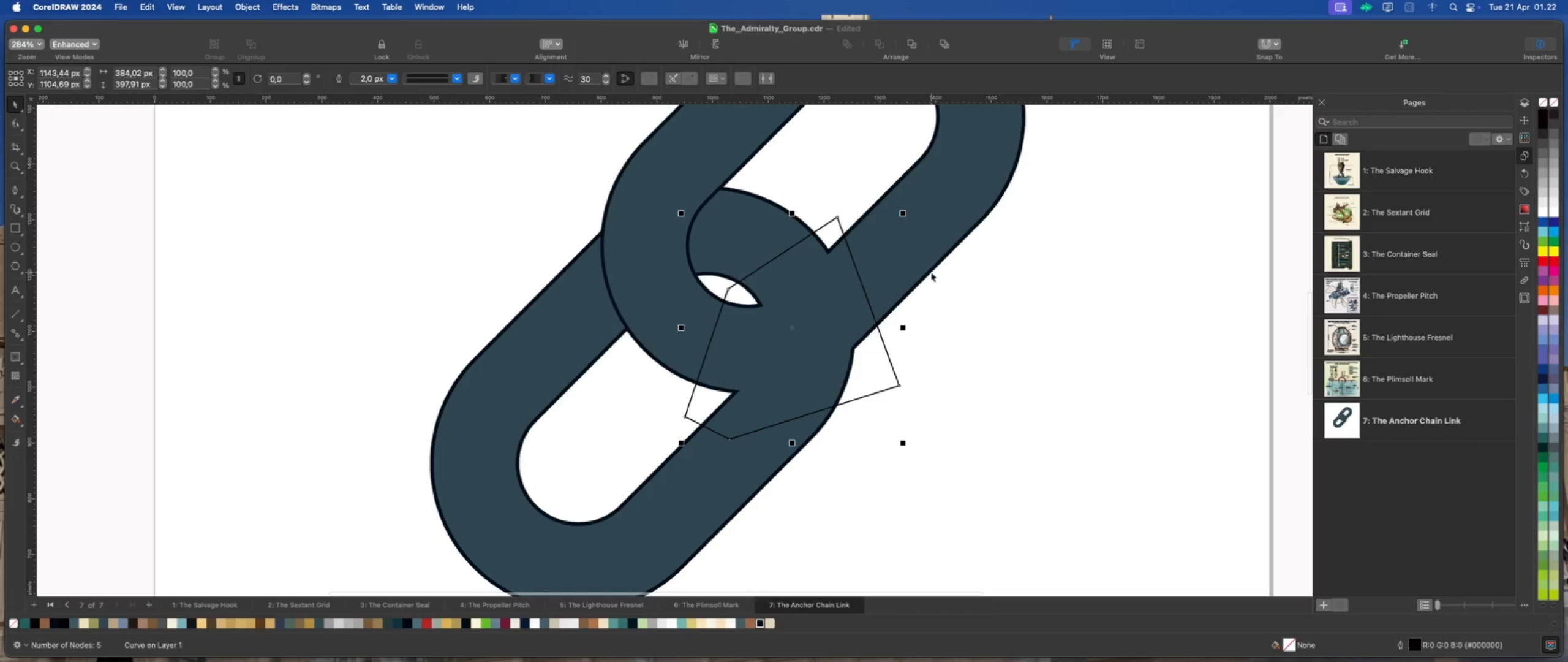 
hold_key(key=ShiftLeft, duration=0.65)
left_click([931, 272])
 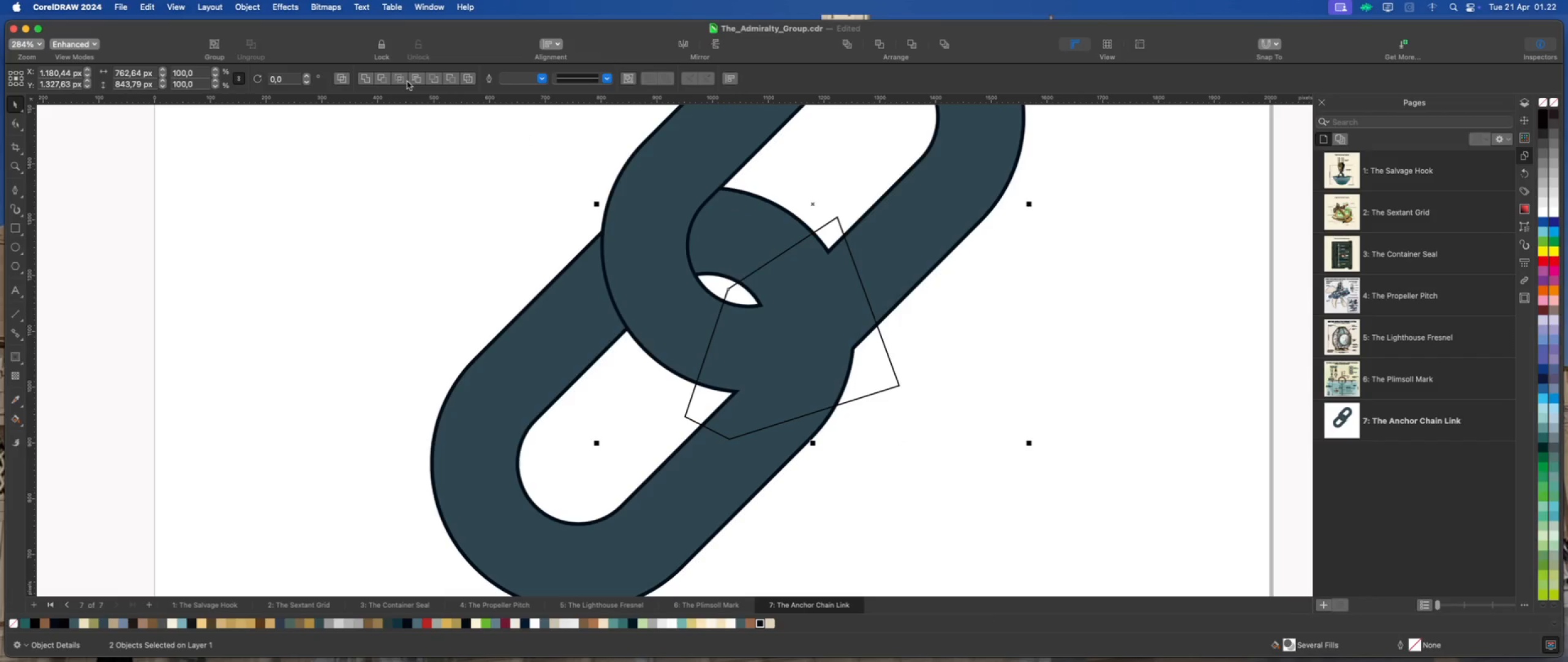 
left_click([398, 81])
 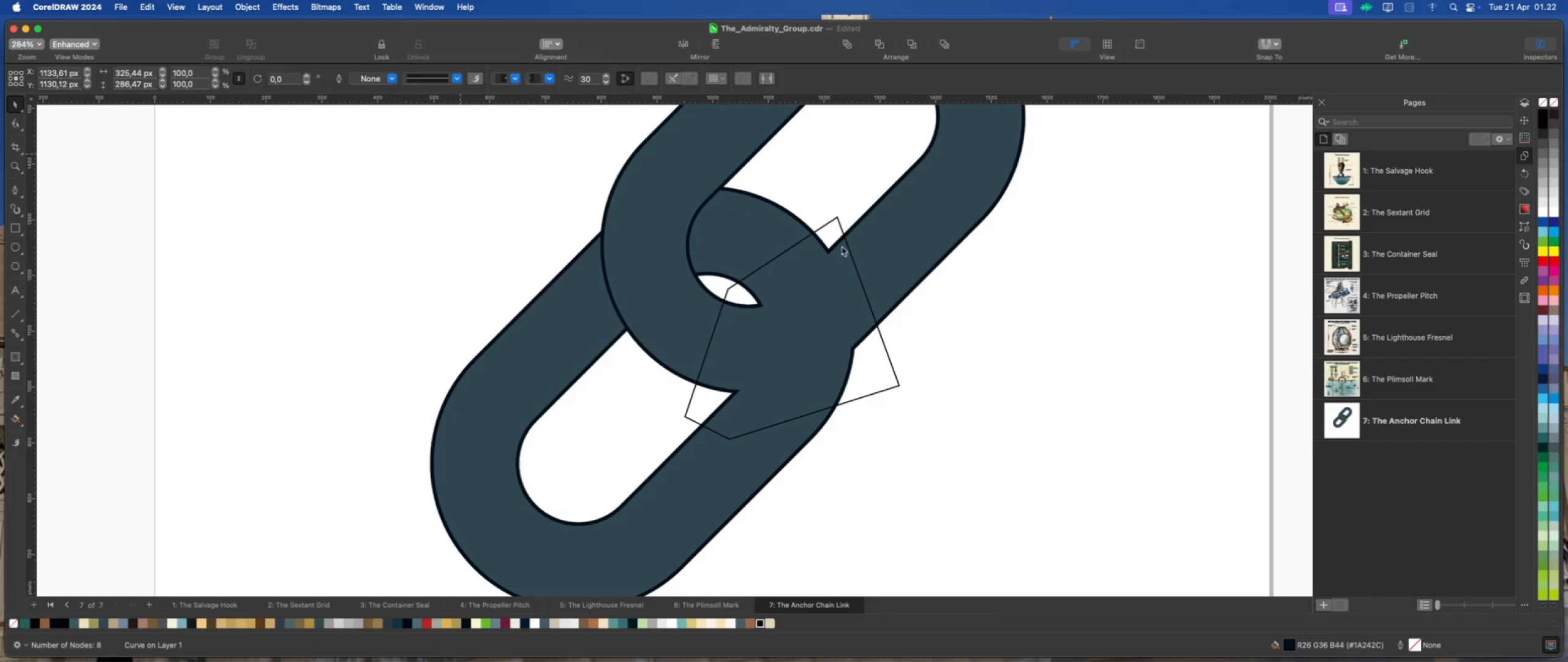 
left_click([826, 225])
 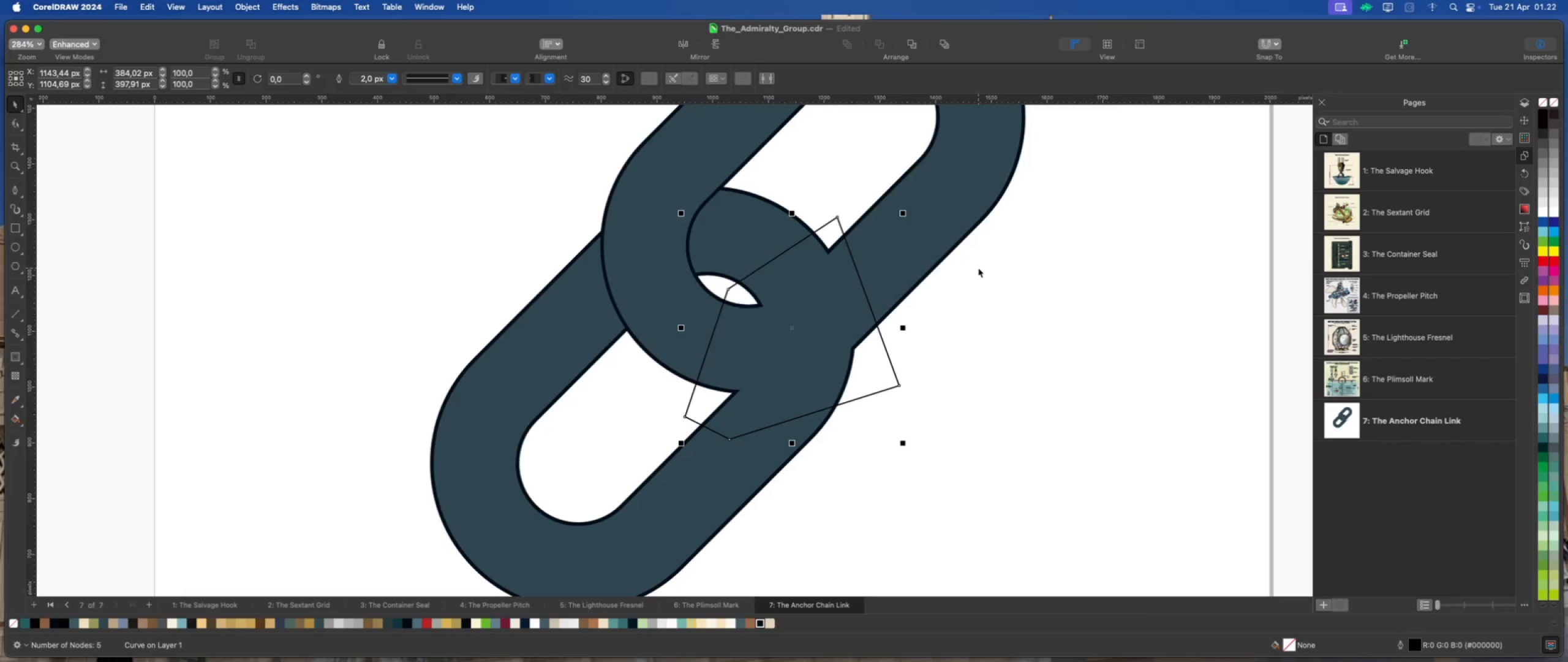 
key(Delete)
 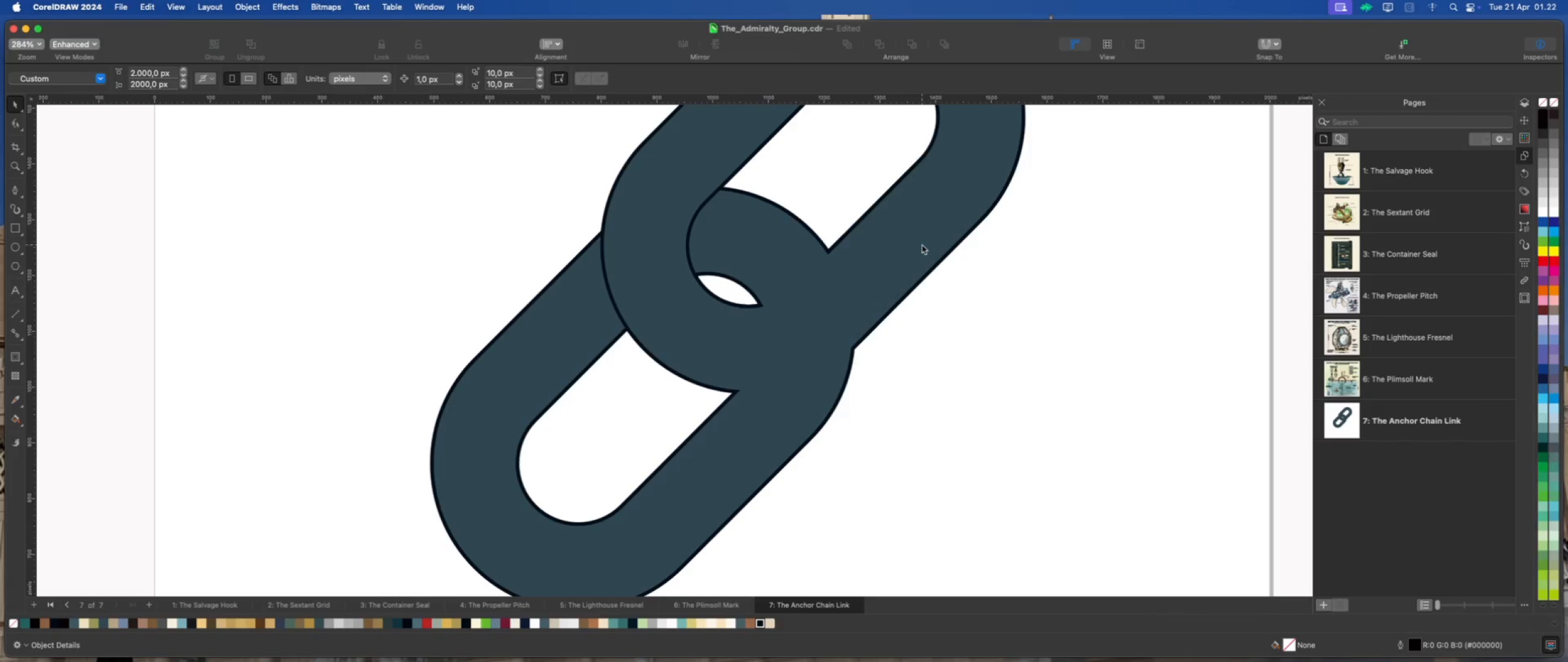 
left_click([909, 234])
 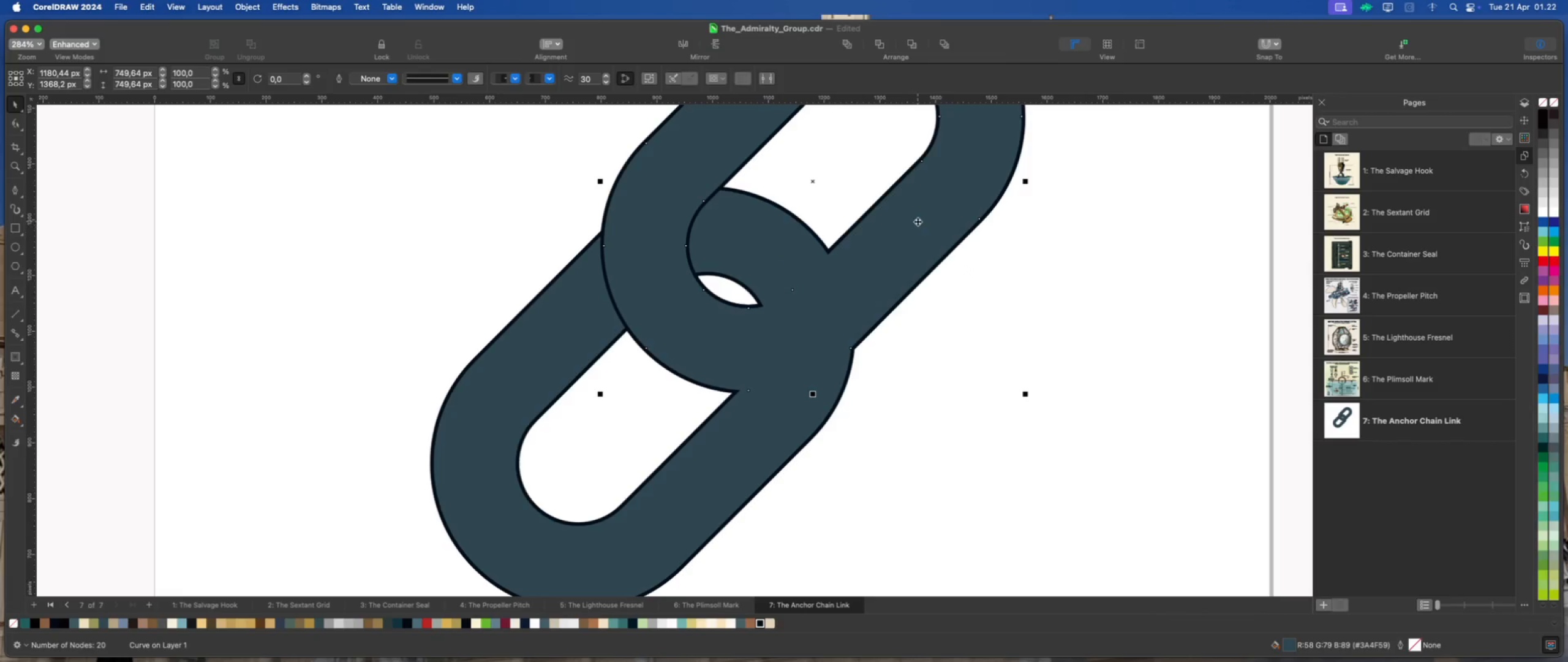 
right_click([918, 221])
 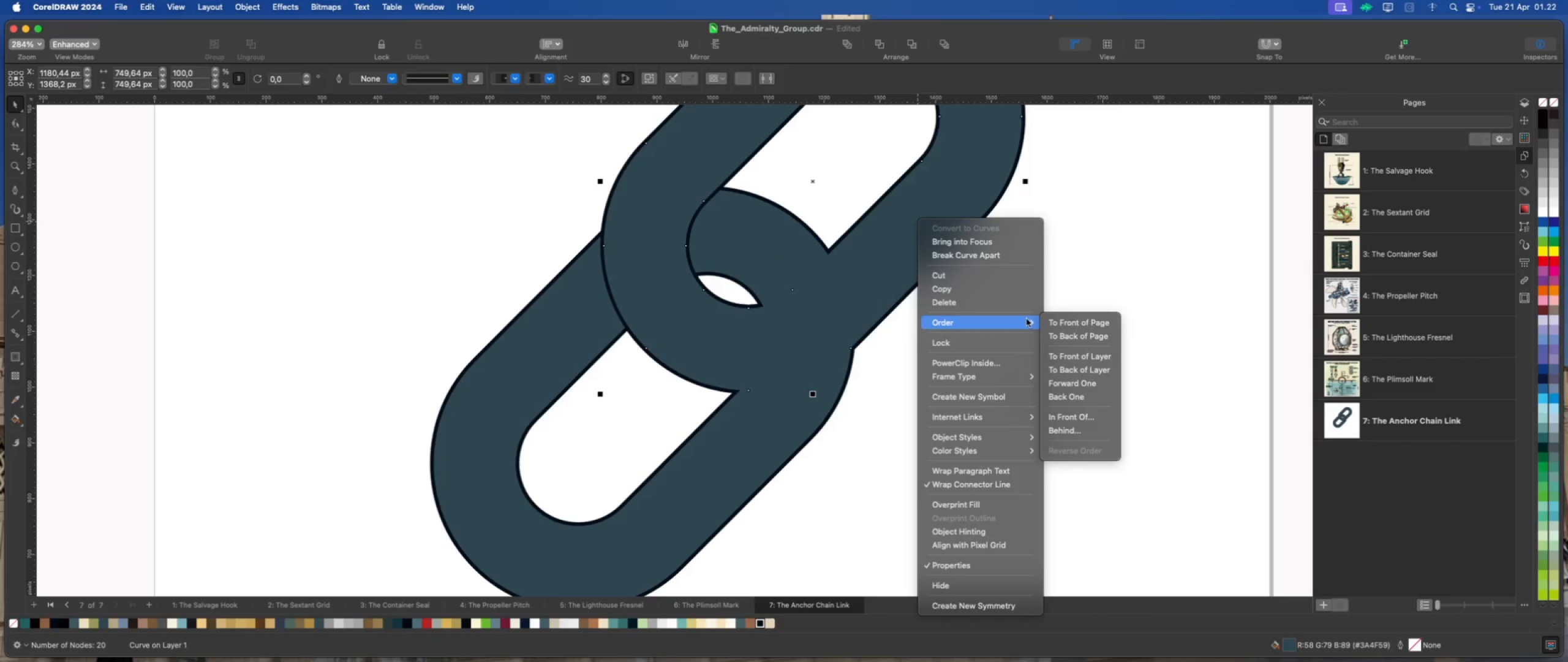 
left_click([1065, 322])
 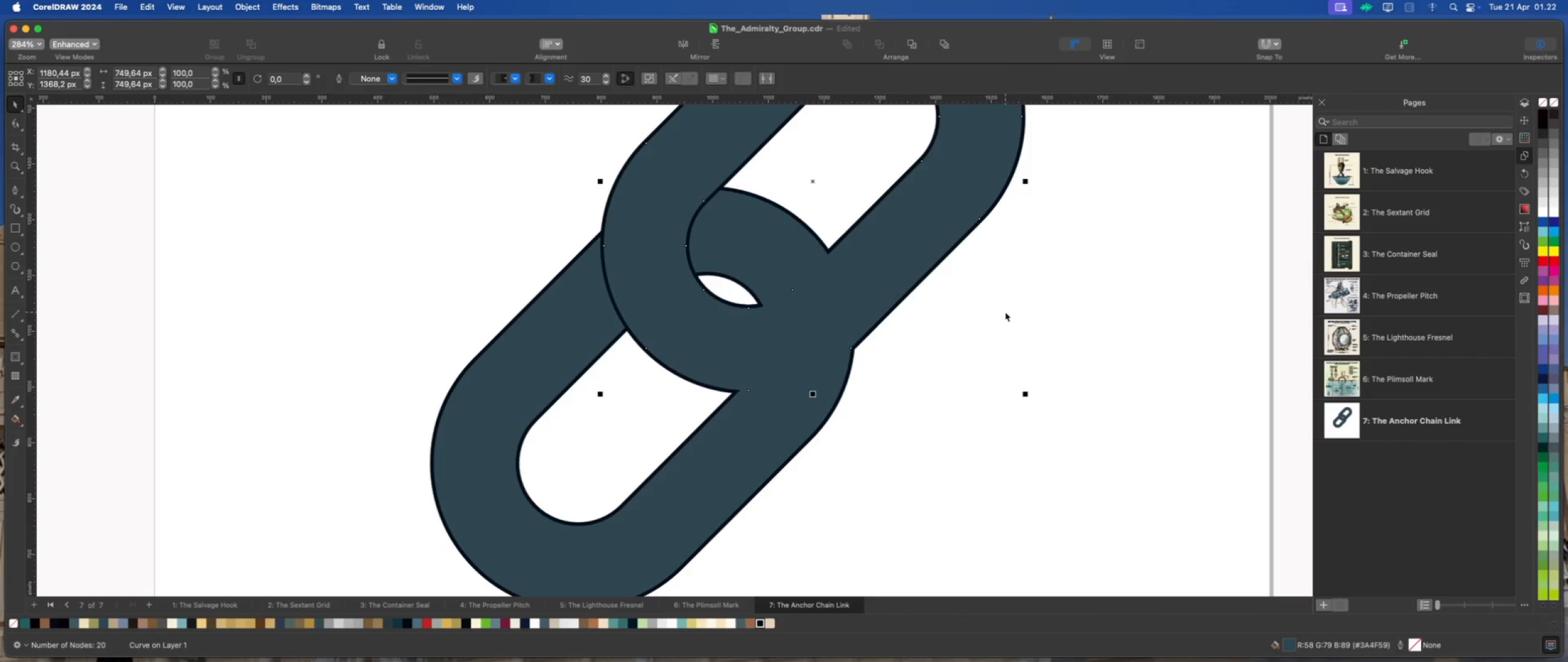 
left_click([1005, 312])
 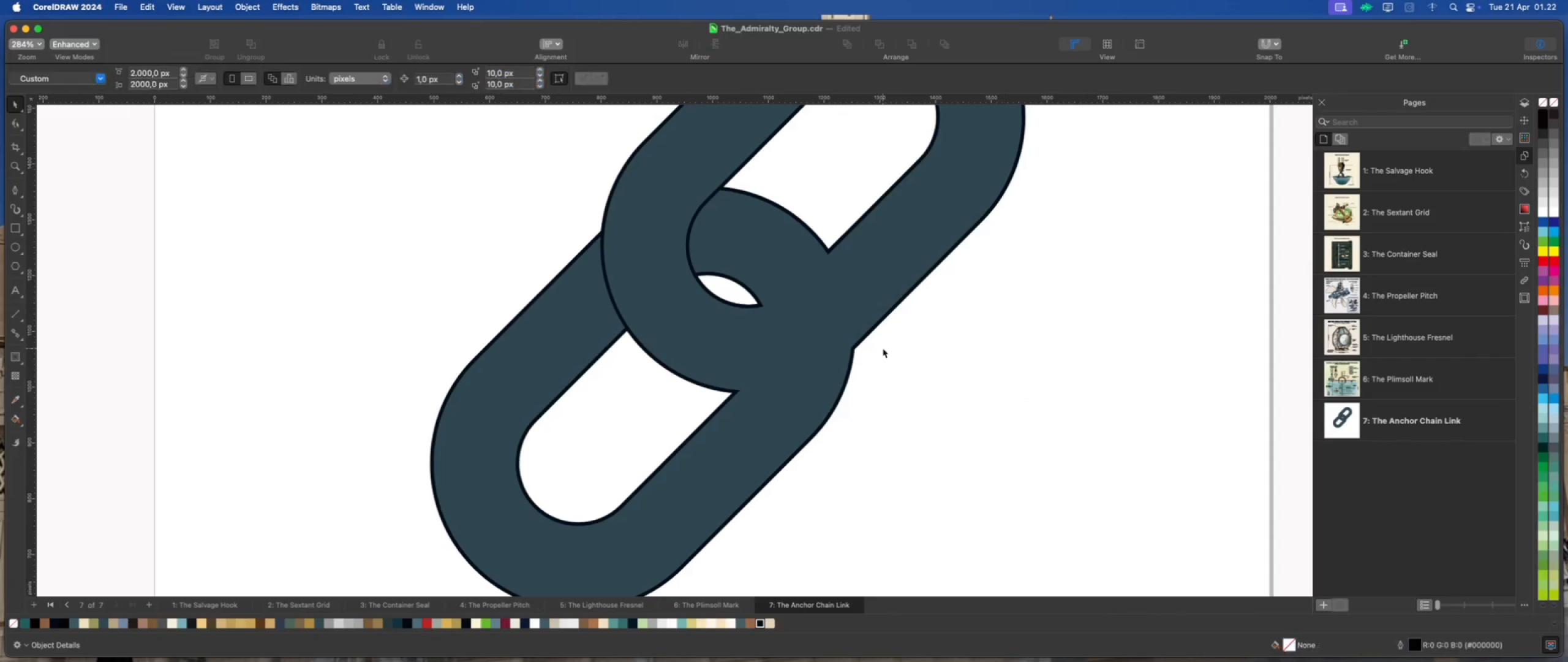 
scroll: coordinate [883, 348], scroll_direction: up, amount: 1.0
 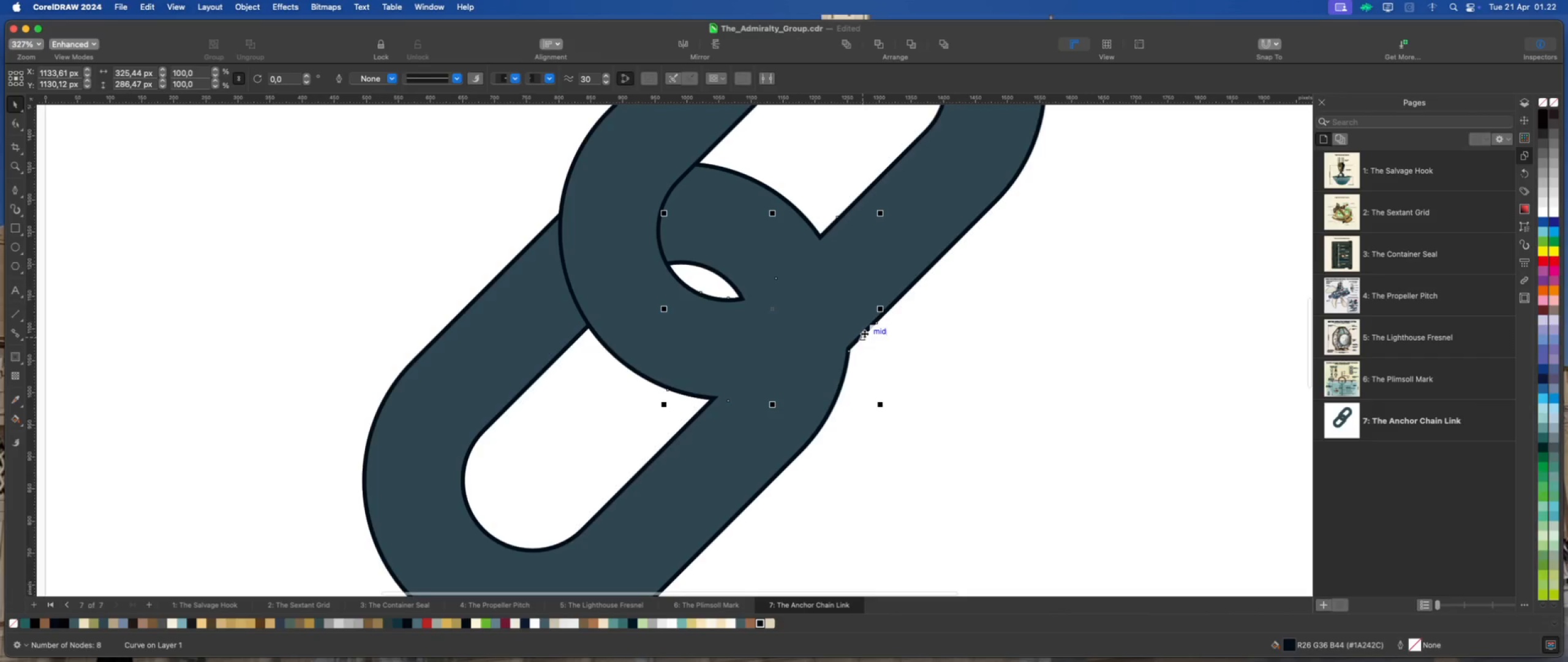 
right_click([865, 333])
 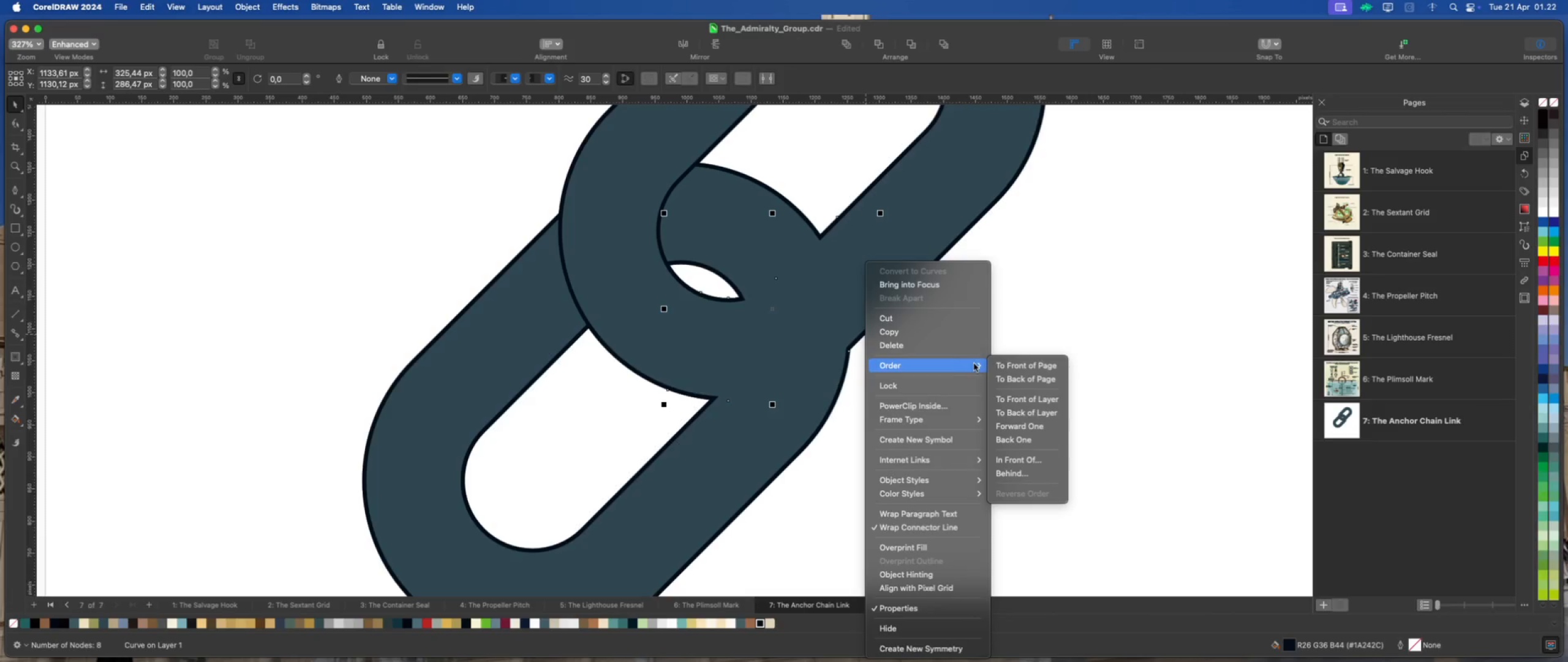 
left_click([1007, 368])
 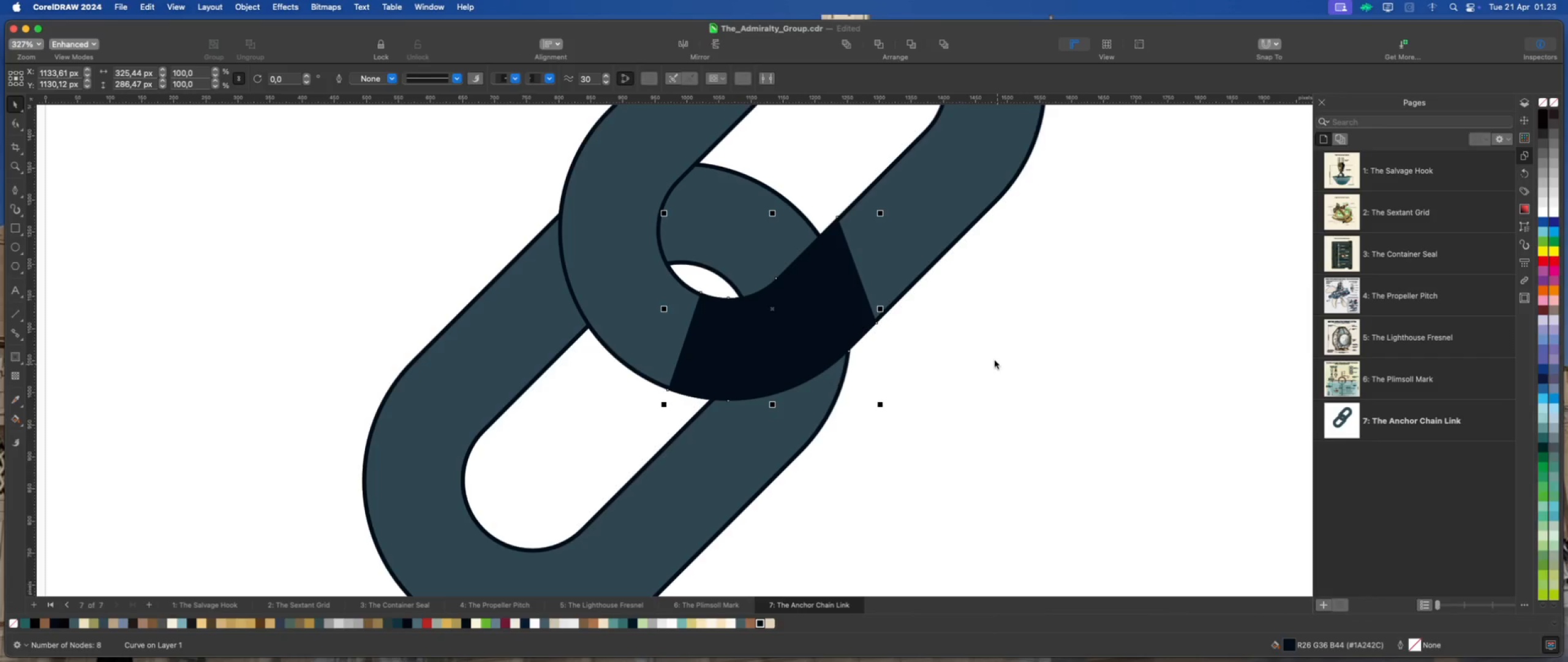 
left_click([995, 359])
 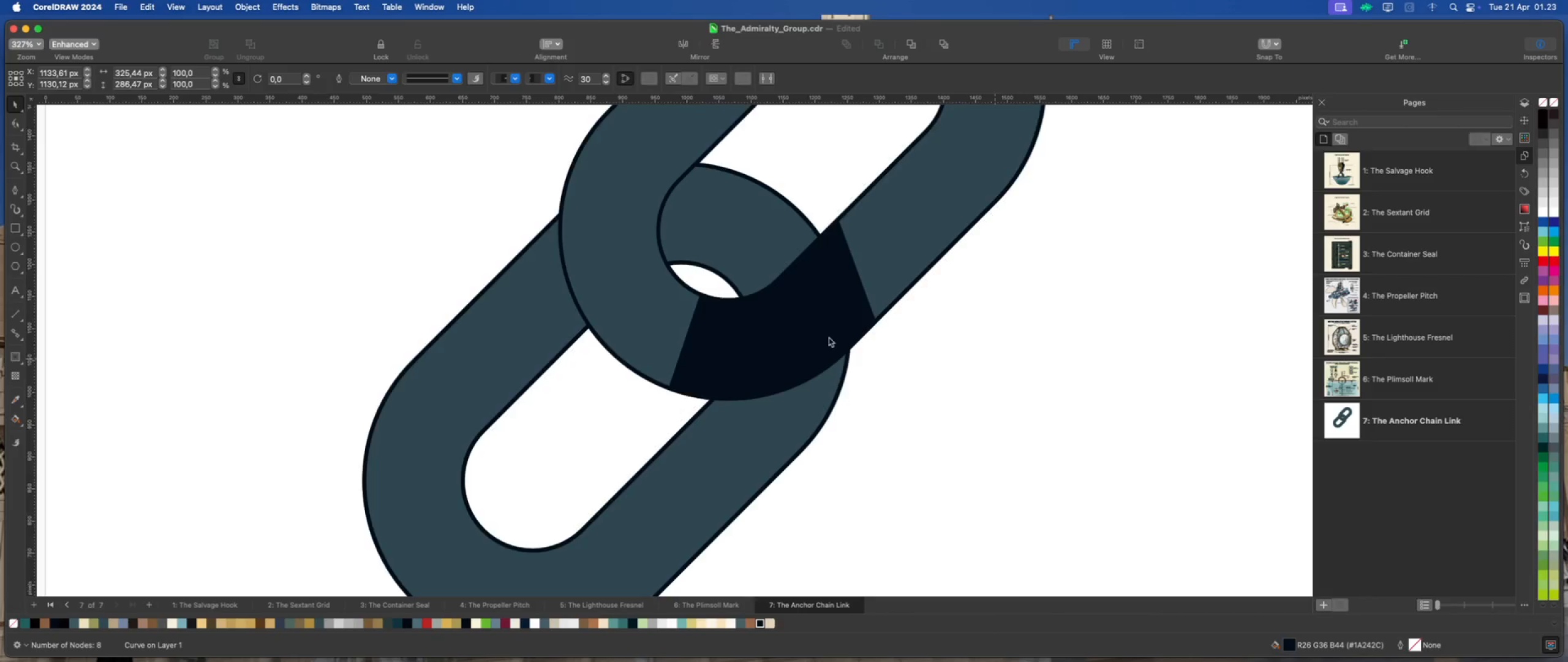 
scroll: coordinate [812, 335], scroll_direction: down, amount: 2.0
 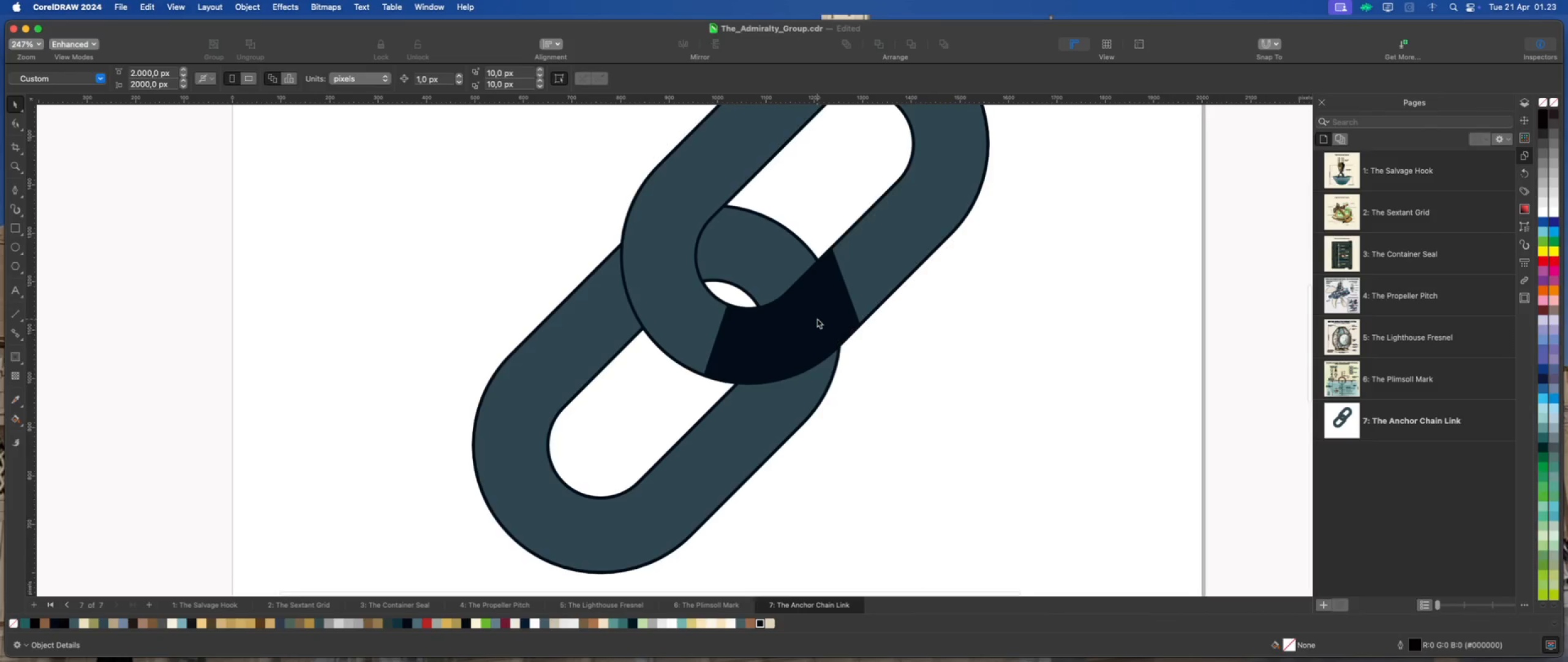 
left_click([817, 319])
 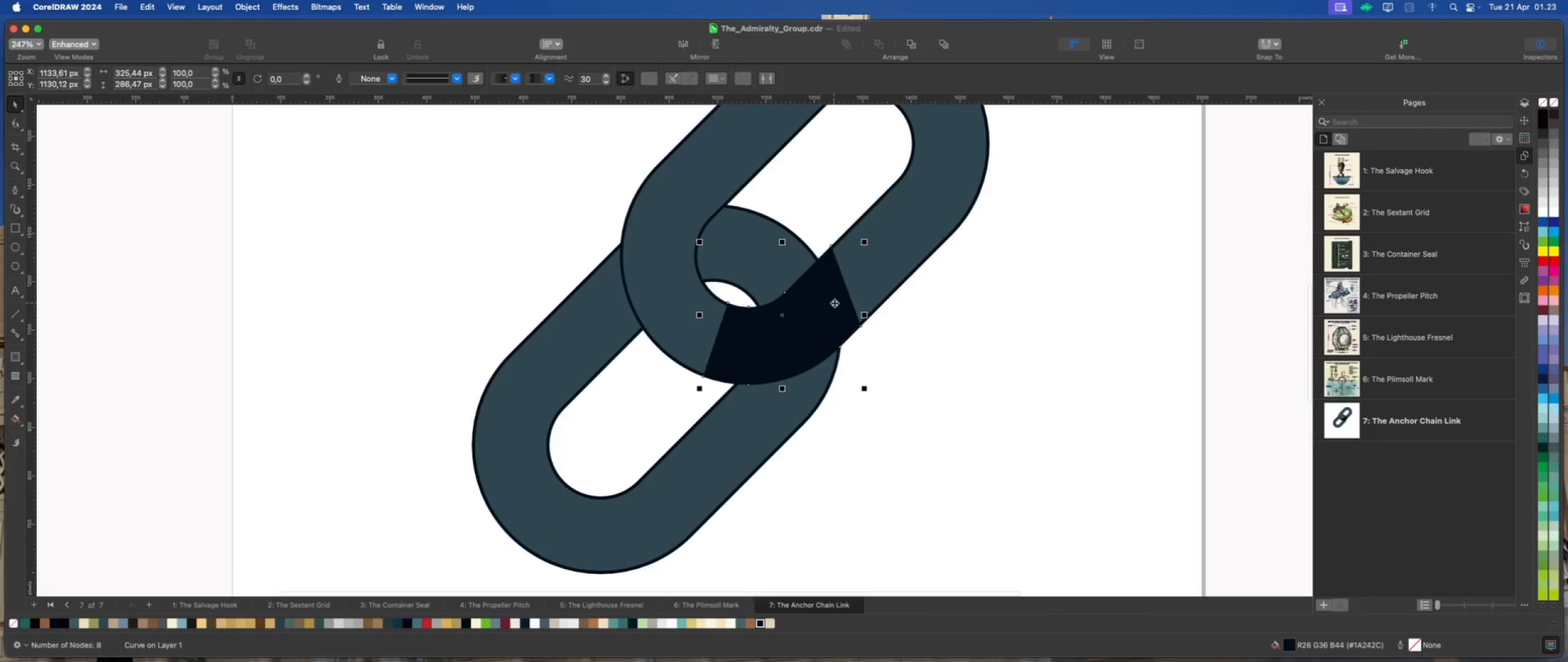 
hold_key(key=ShiftLeft, duration=1.26)
 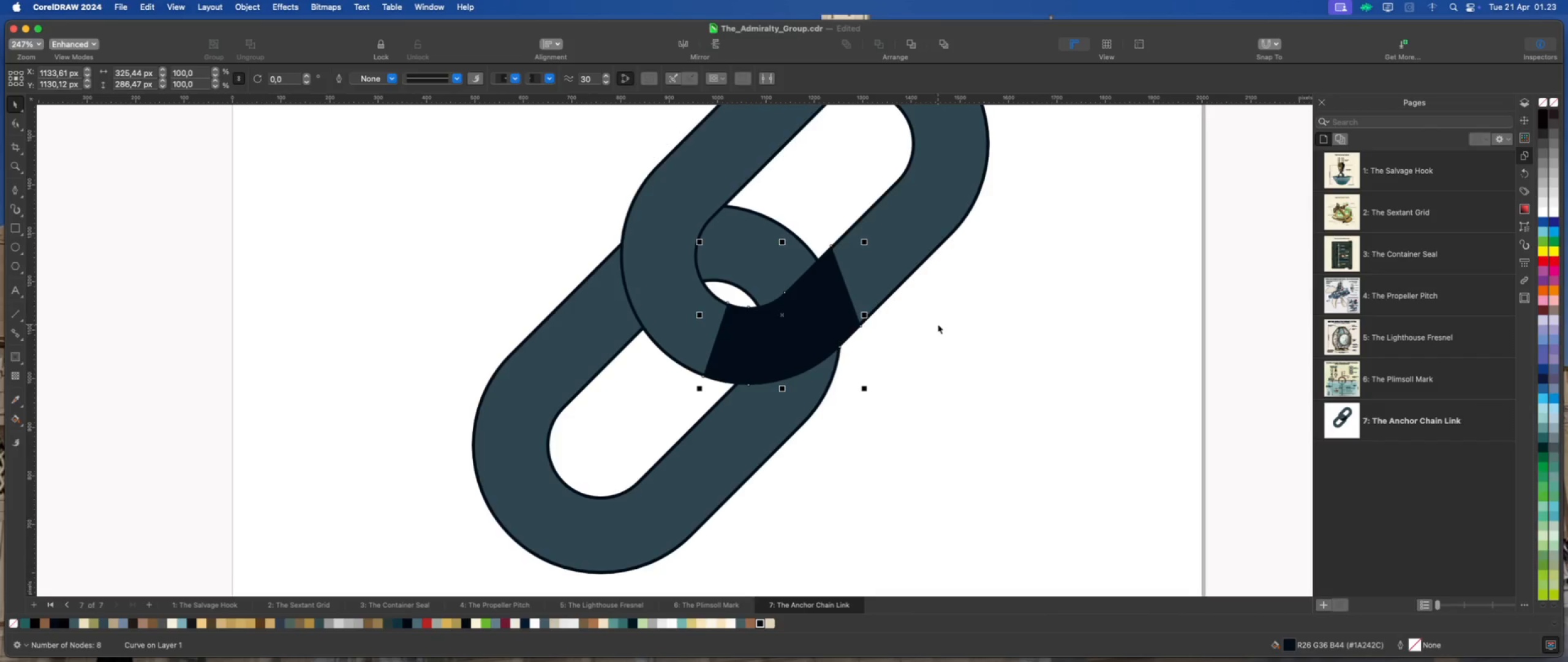 
left_click([938, 324])
 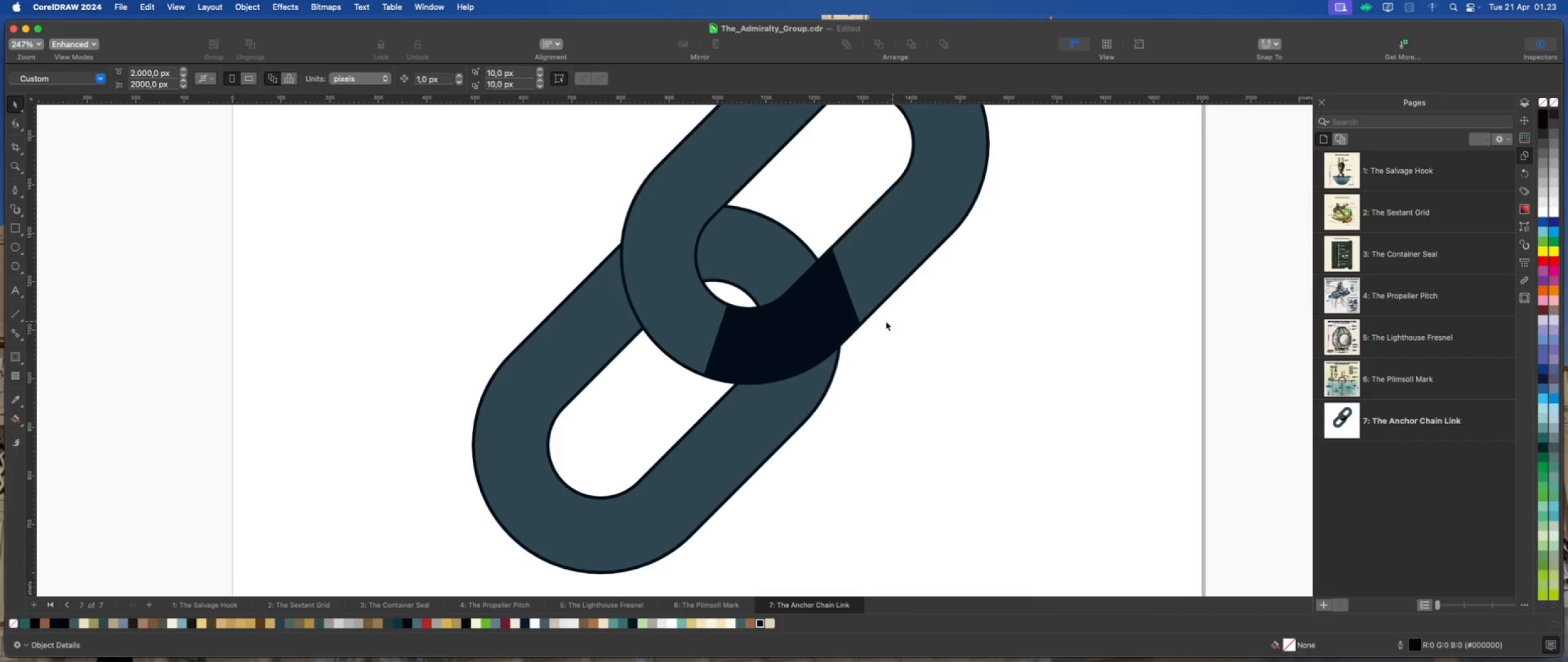 
left_click([823, 319])
 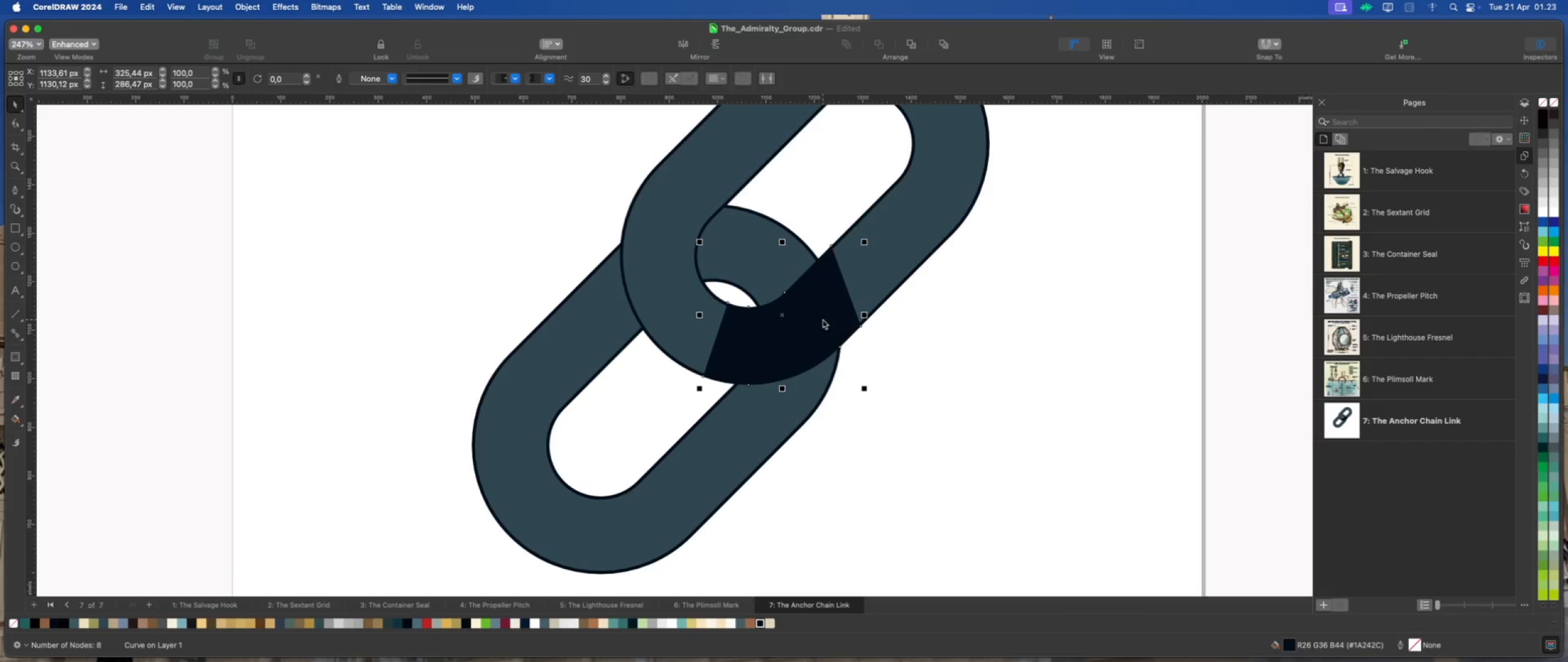 
key(Delete)
 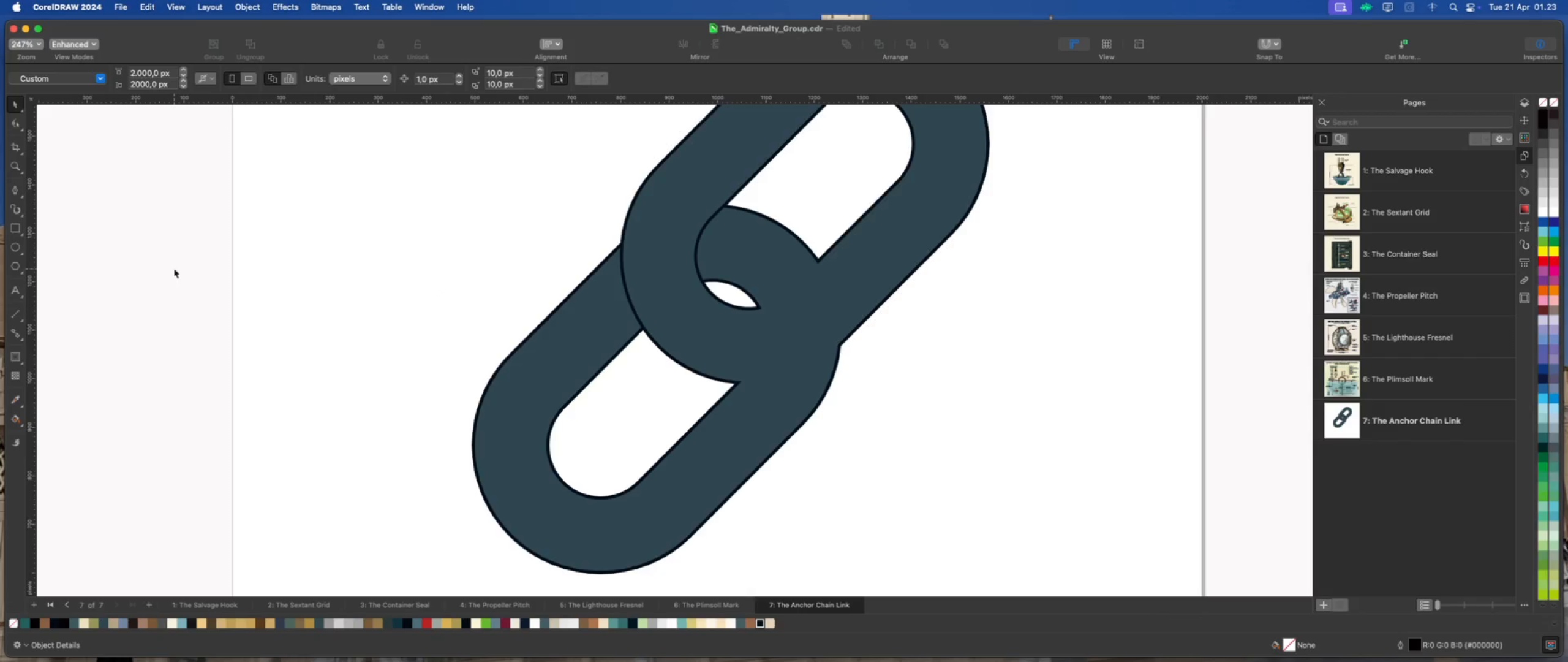 
key(Meta+Z)
 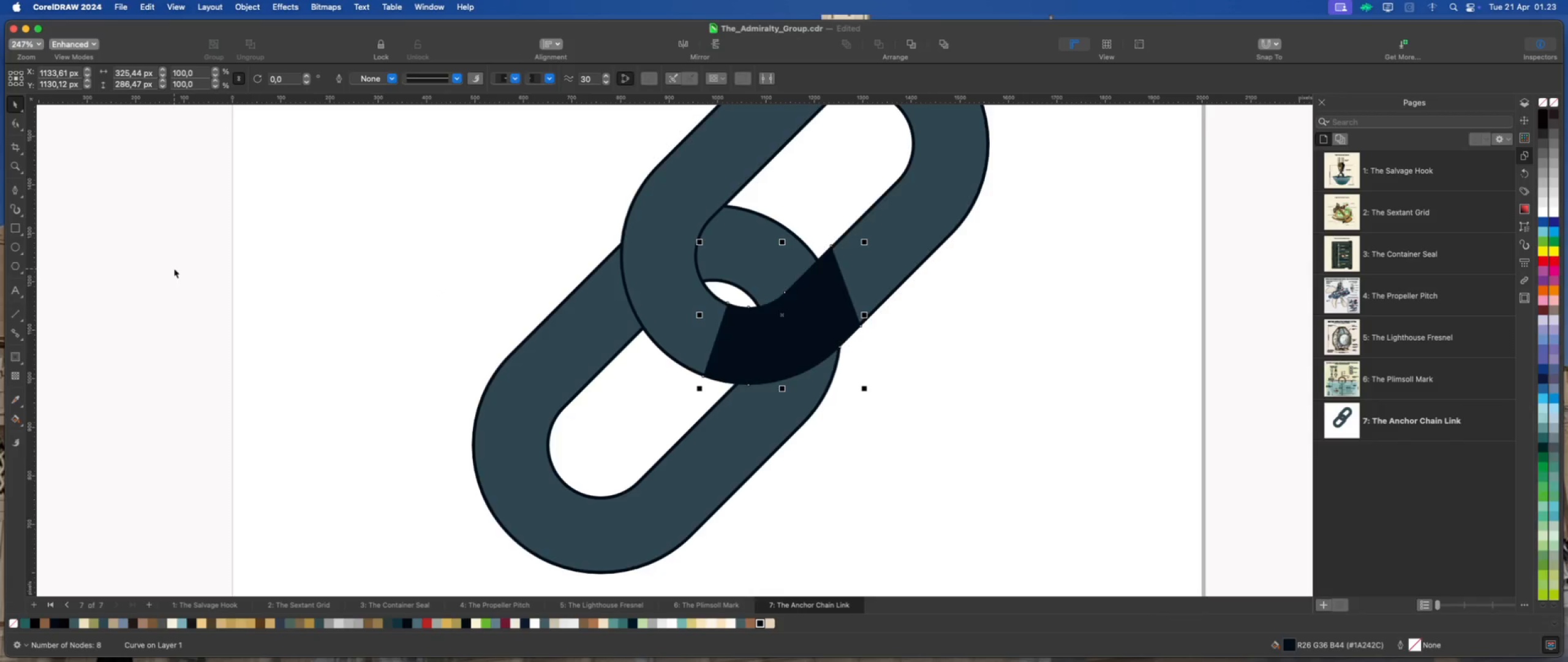 
key(Meta+Z)
 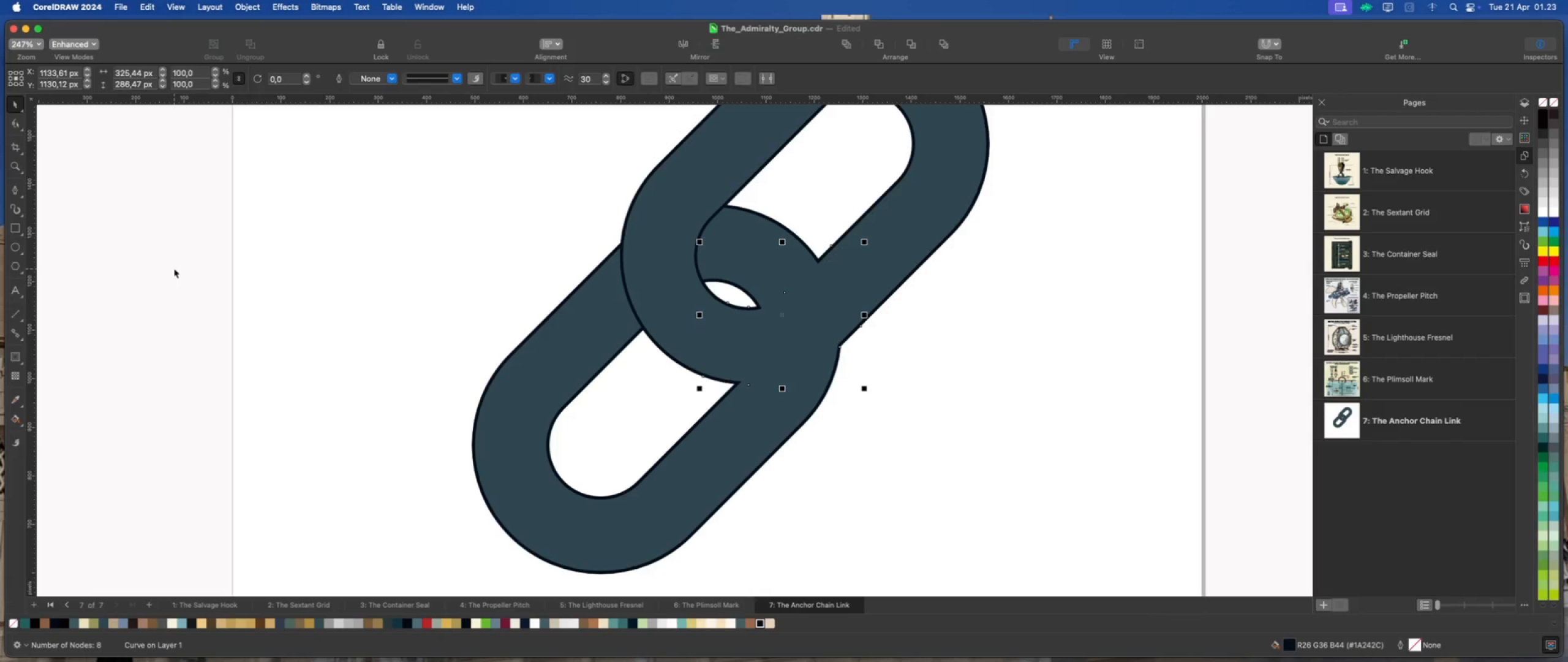 
key(Meta+Z)
 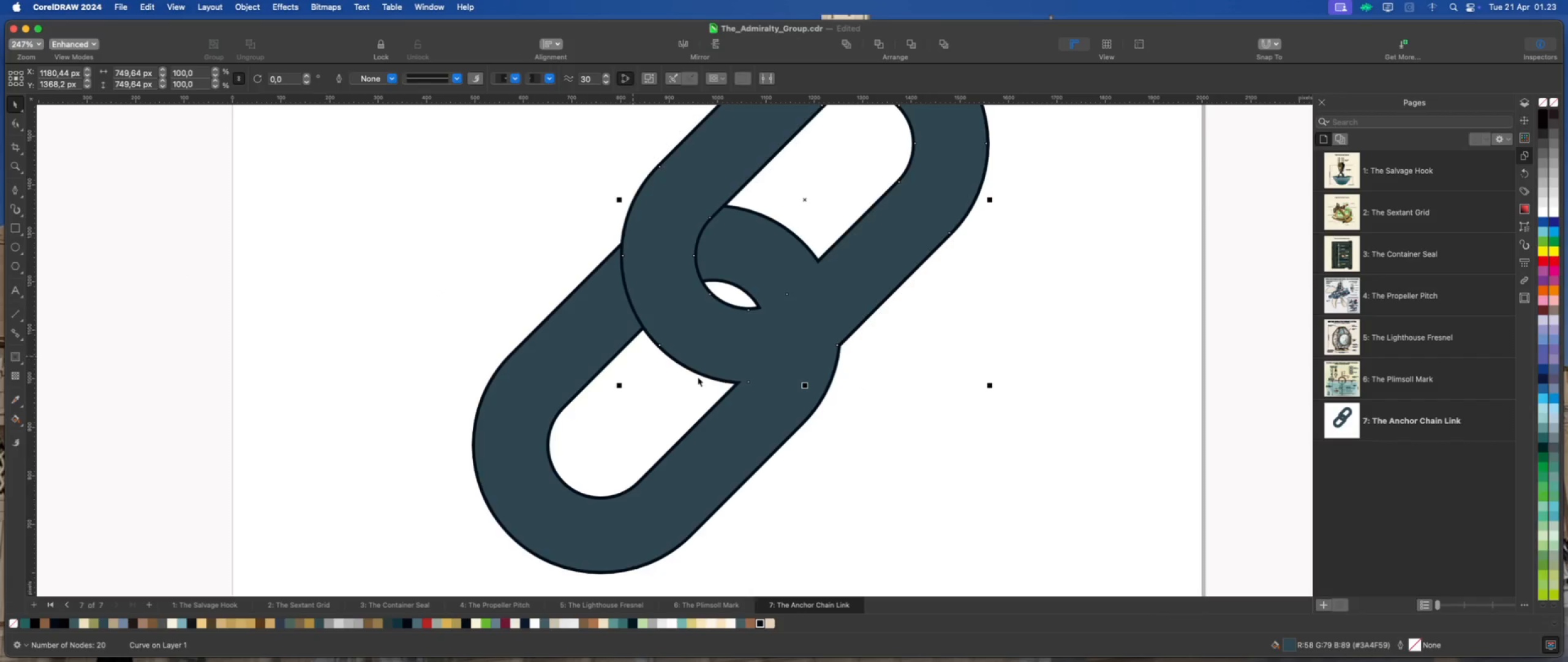 
key(Meta+Z)
 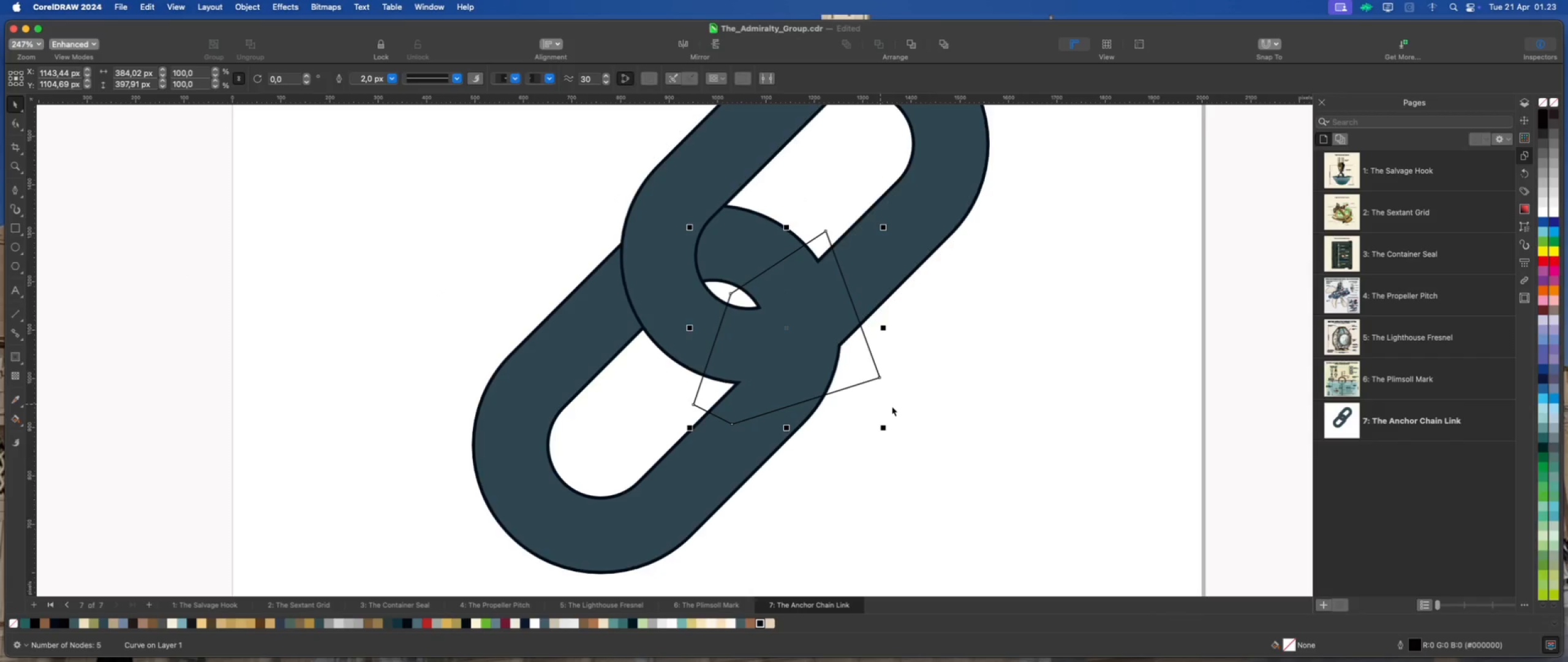 
left_click([893, 406])
 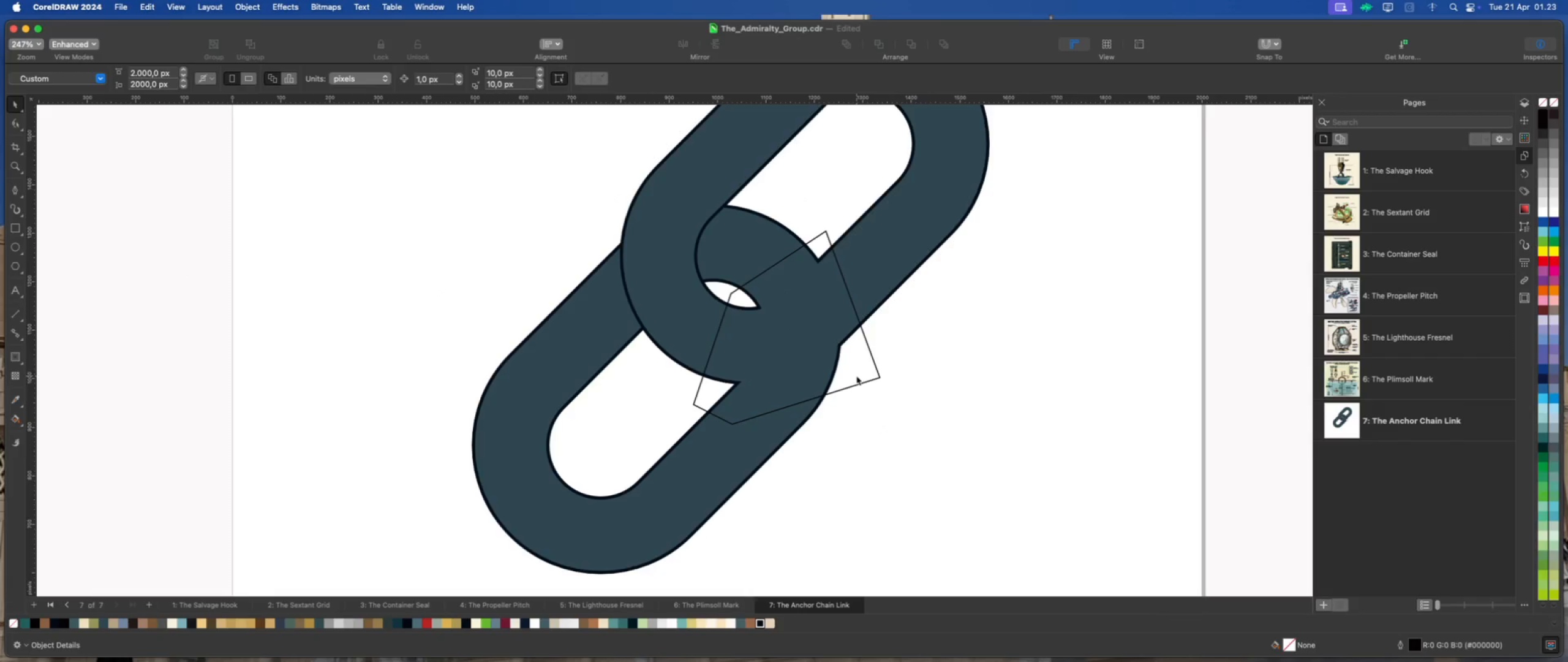 
left_click([855, 371])
 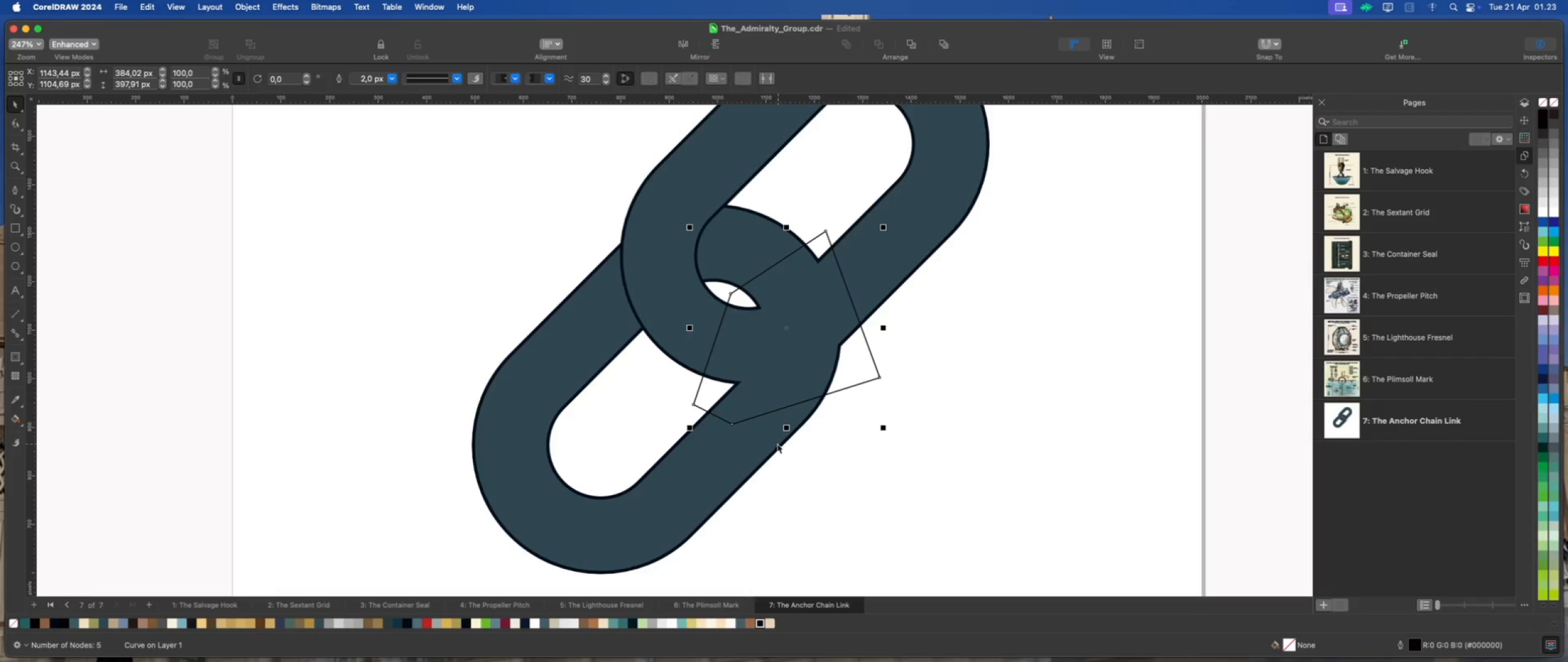 
hold_key(key=ShiftLeft, duration=0.84)
left_click([781, 446])
 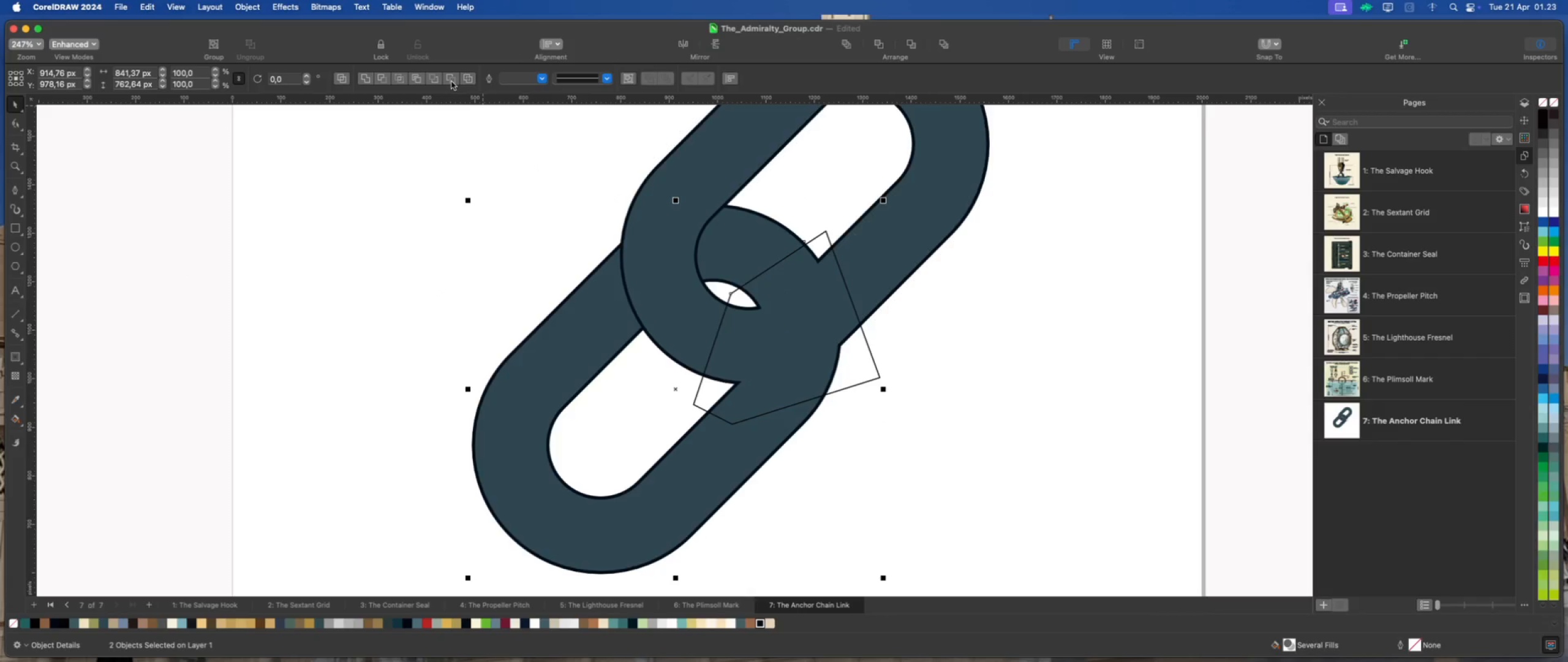 
double_click([515, 157])
 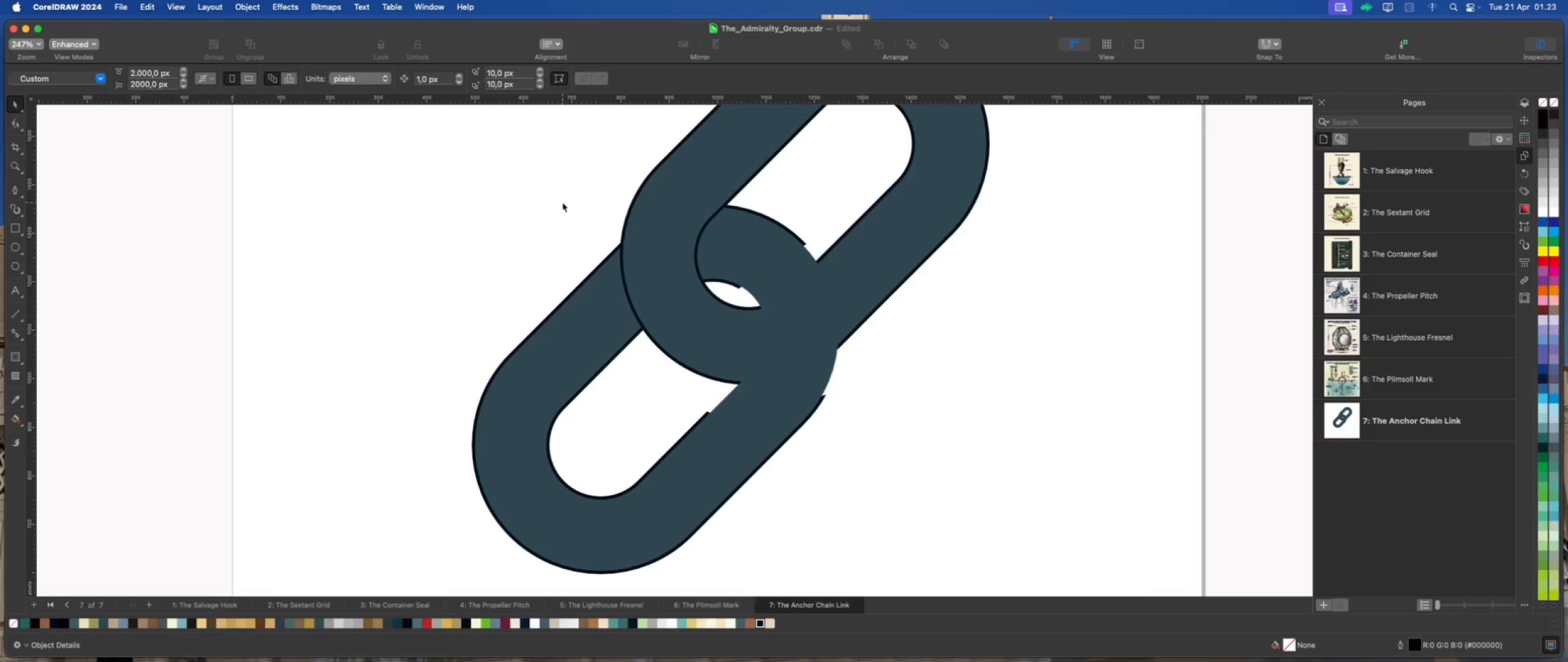 
key(Meta+Z)
 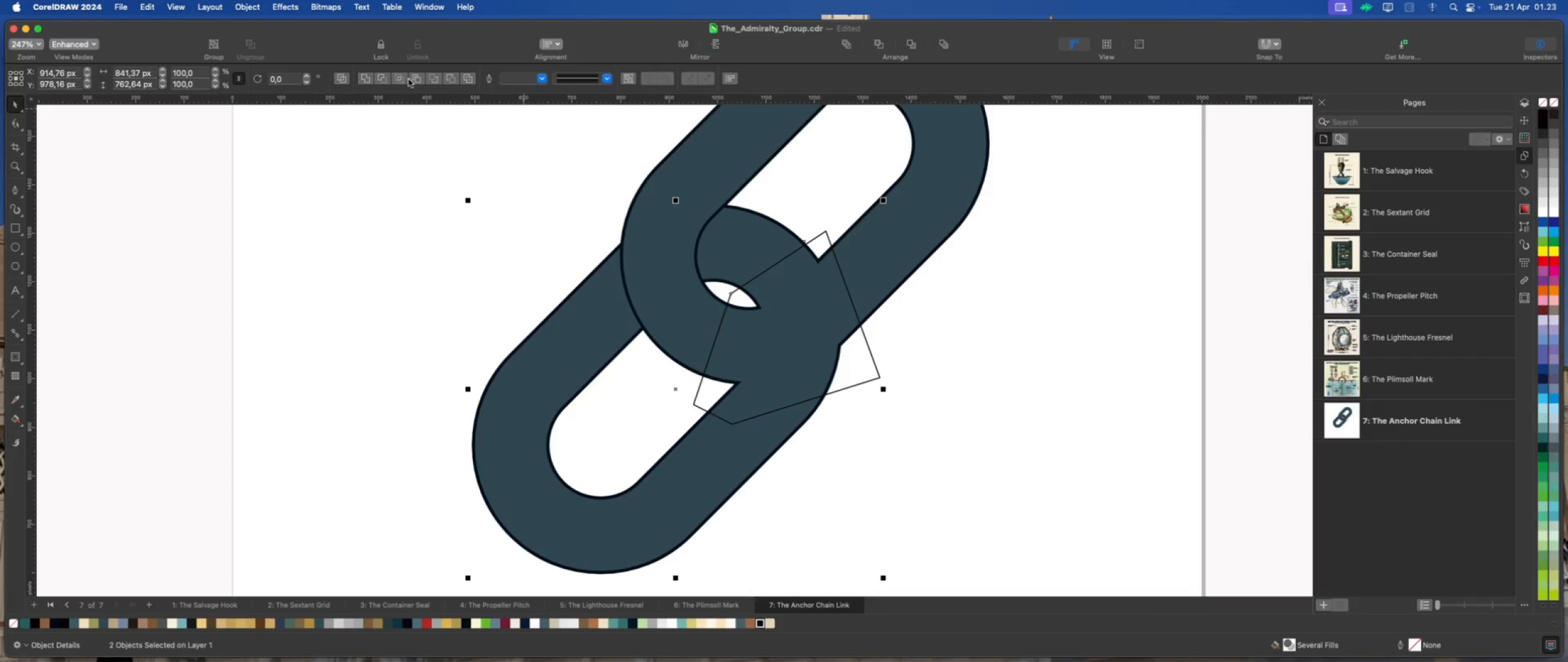 
left_click([402, 79])
 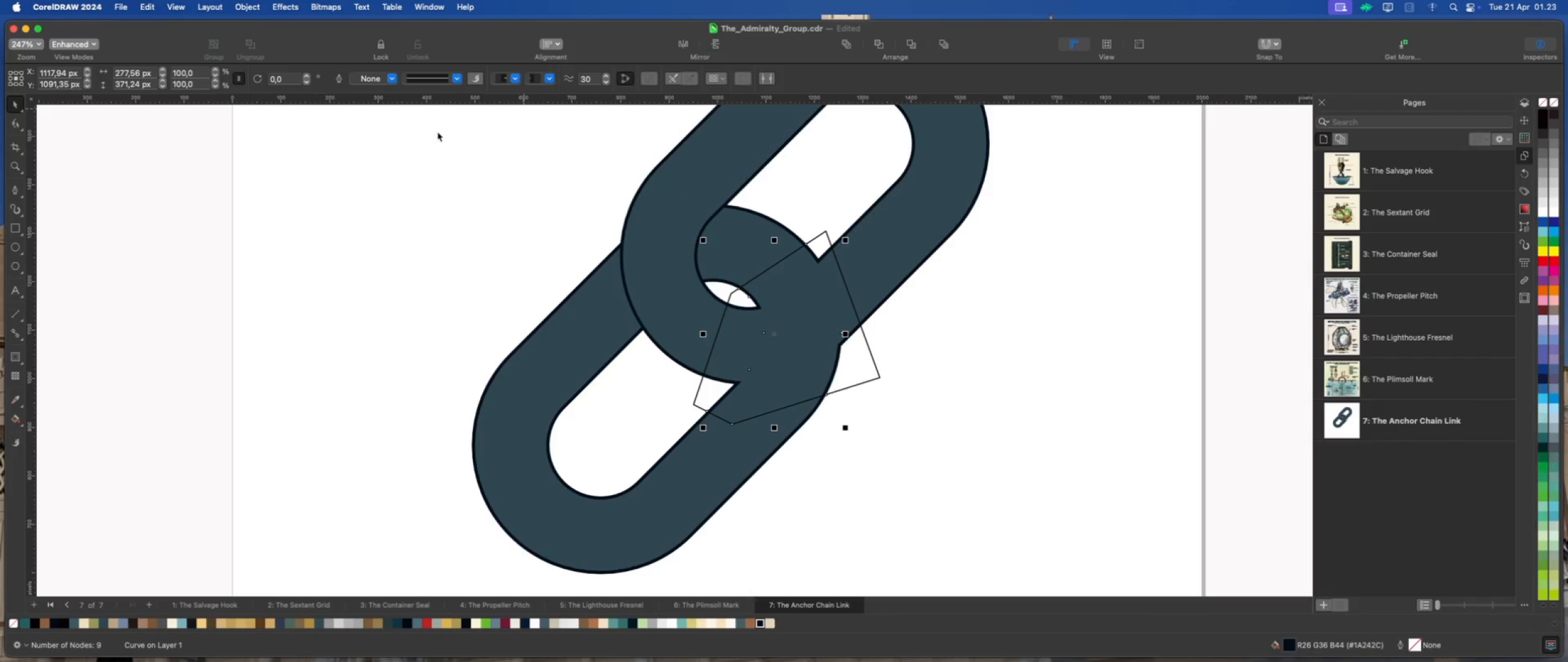 
left_click_drag(start_coordinate=[437, 132], to_coordinate=[440, 135])
 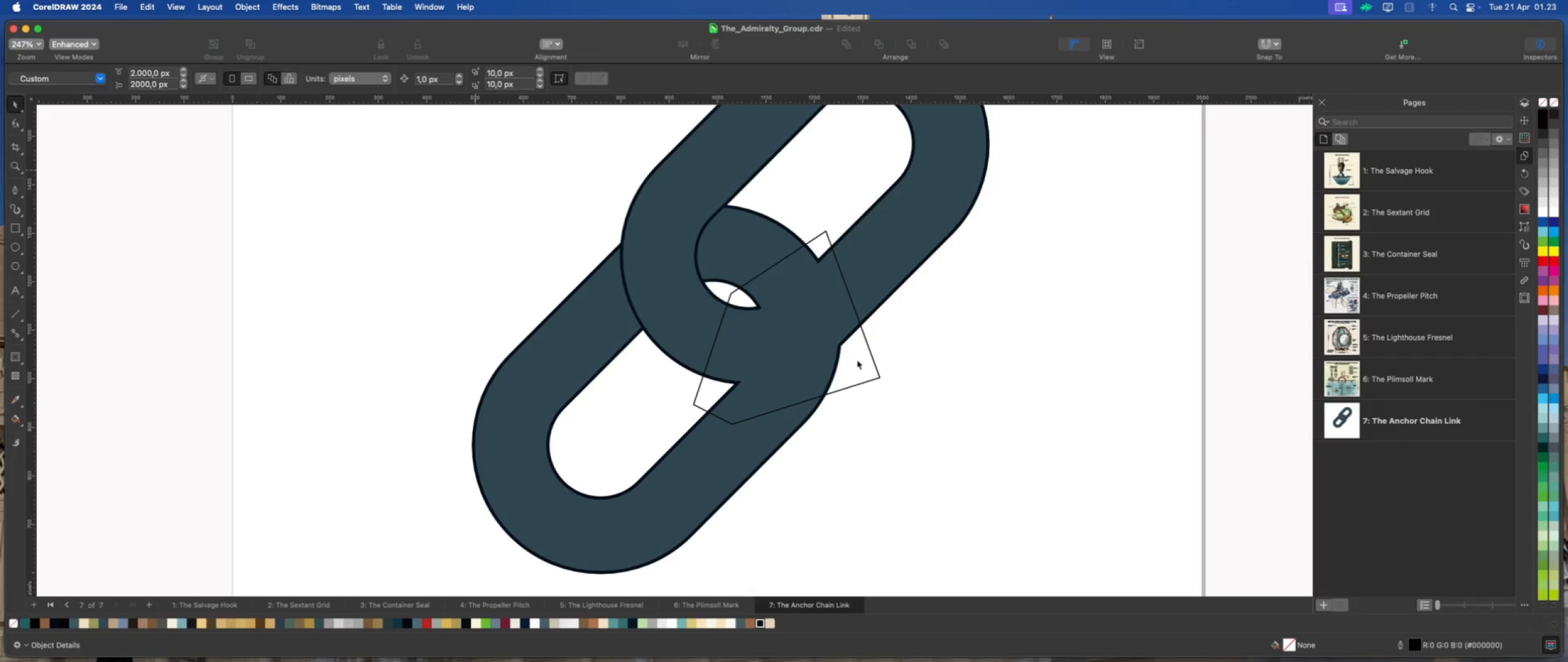 
left_click([858, 360])
 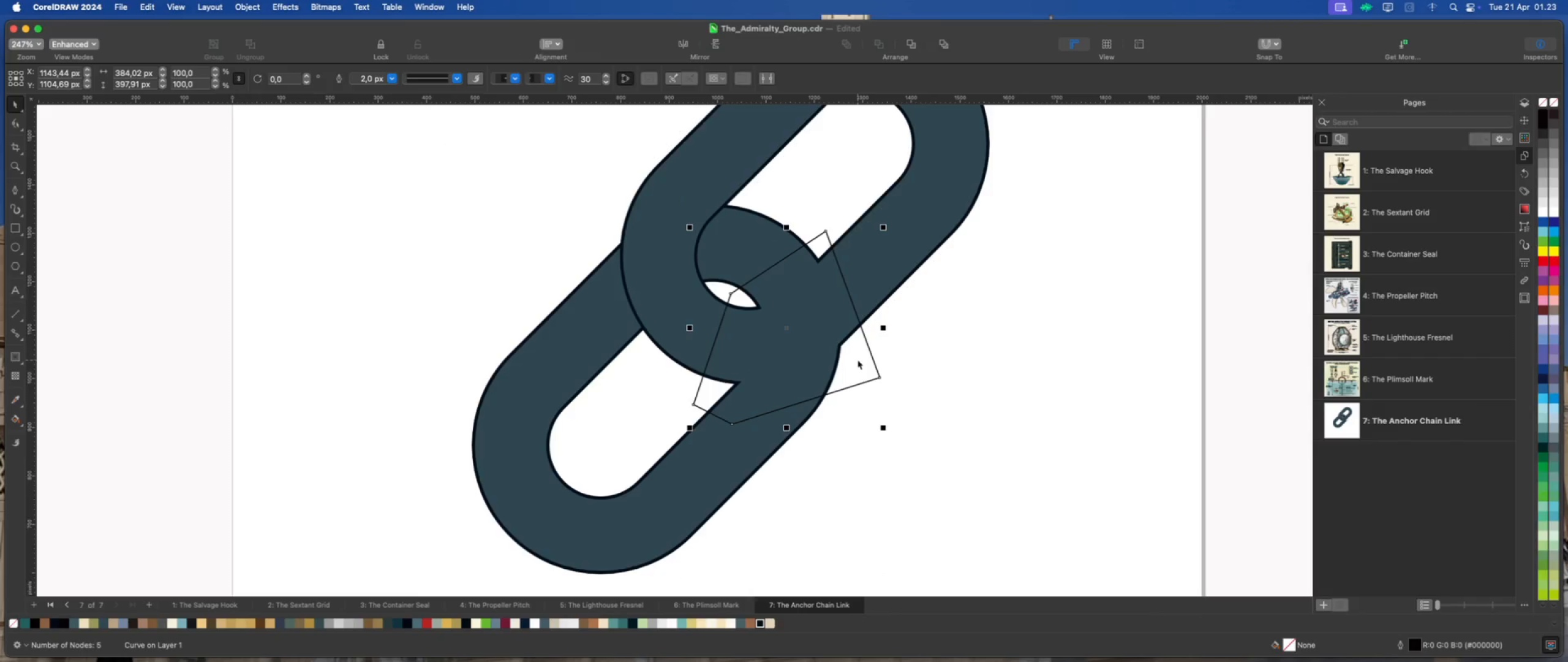 
key(Delete)
 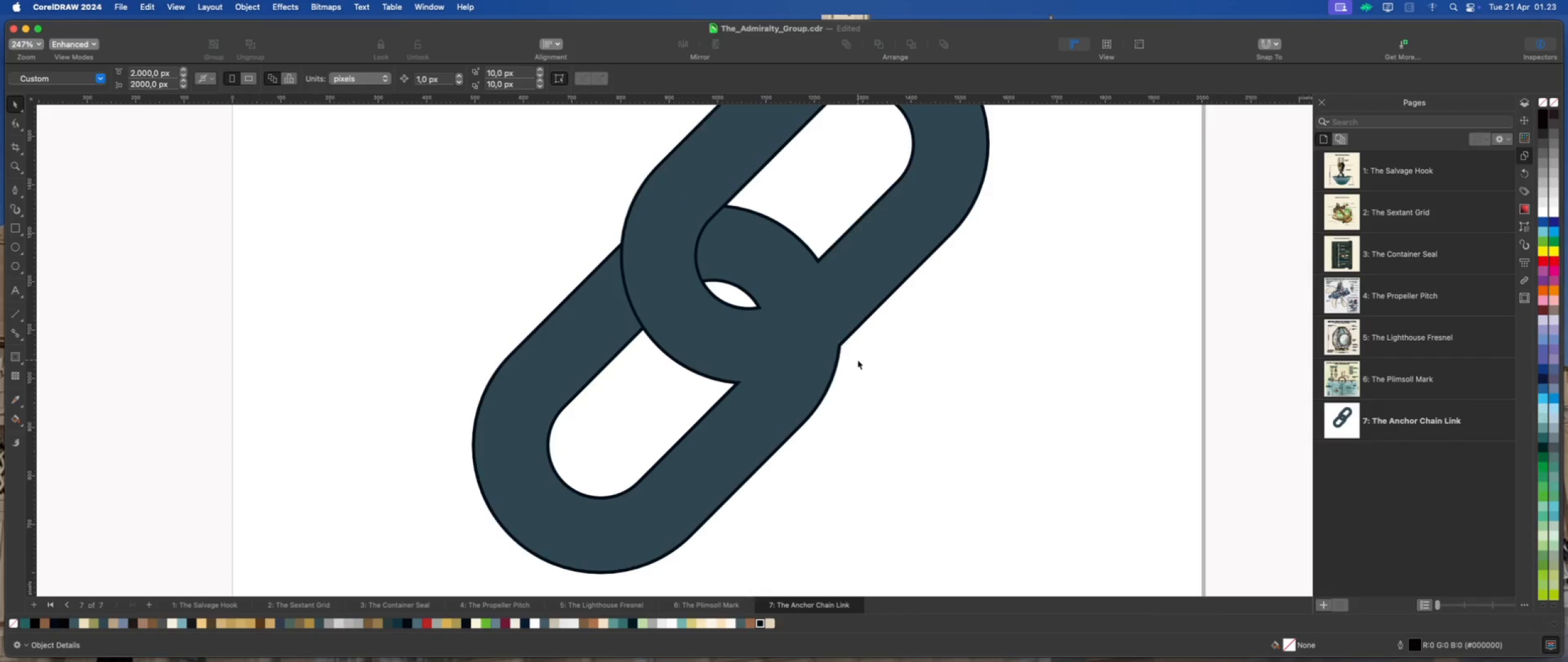 
left_click([858, 360])
 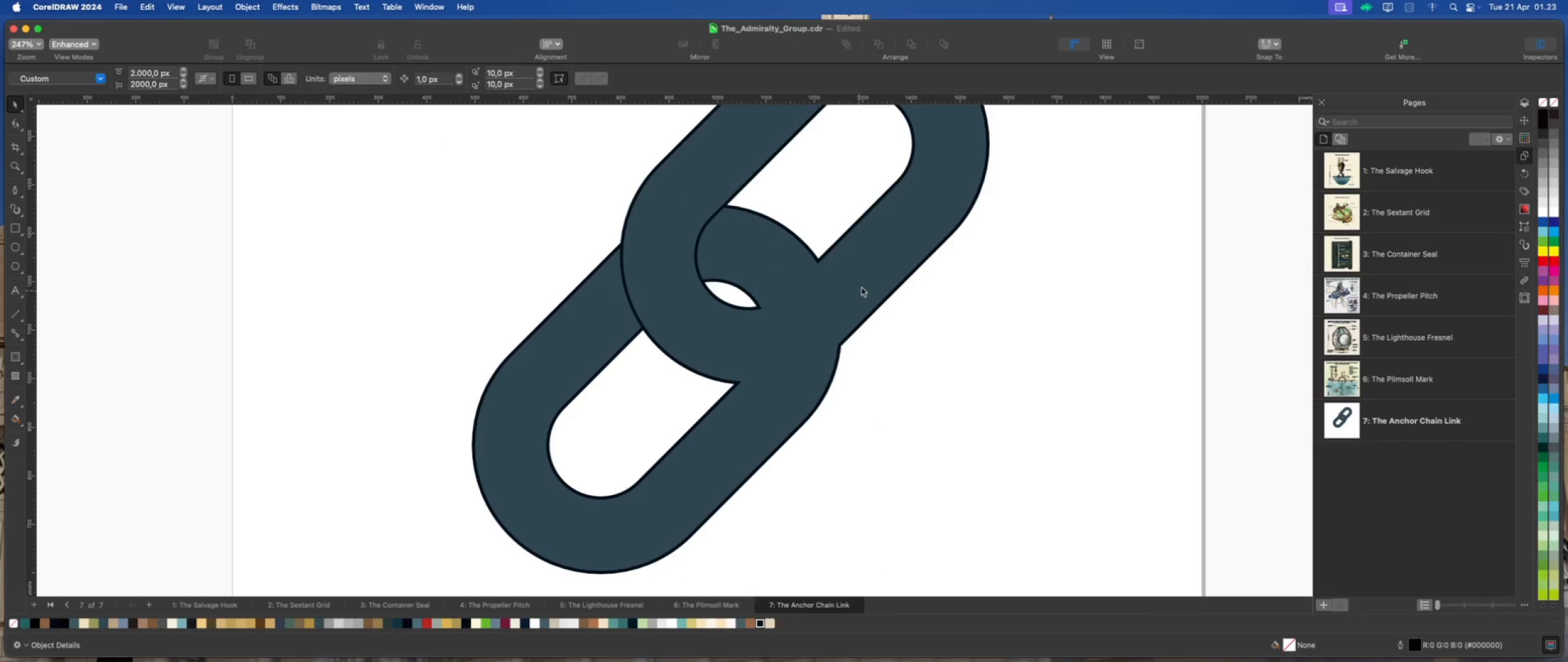 
left_click([867, 281])
 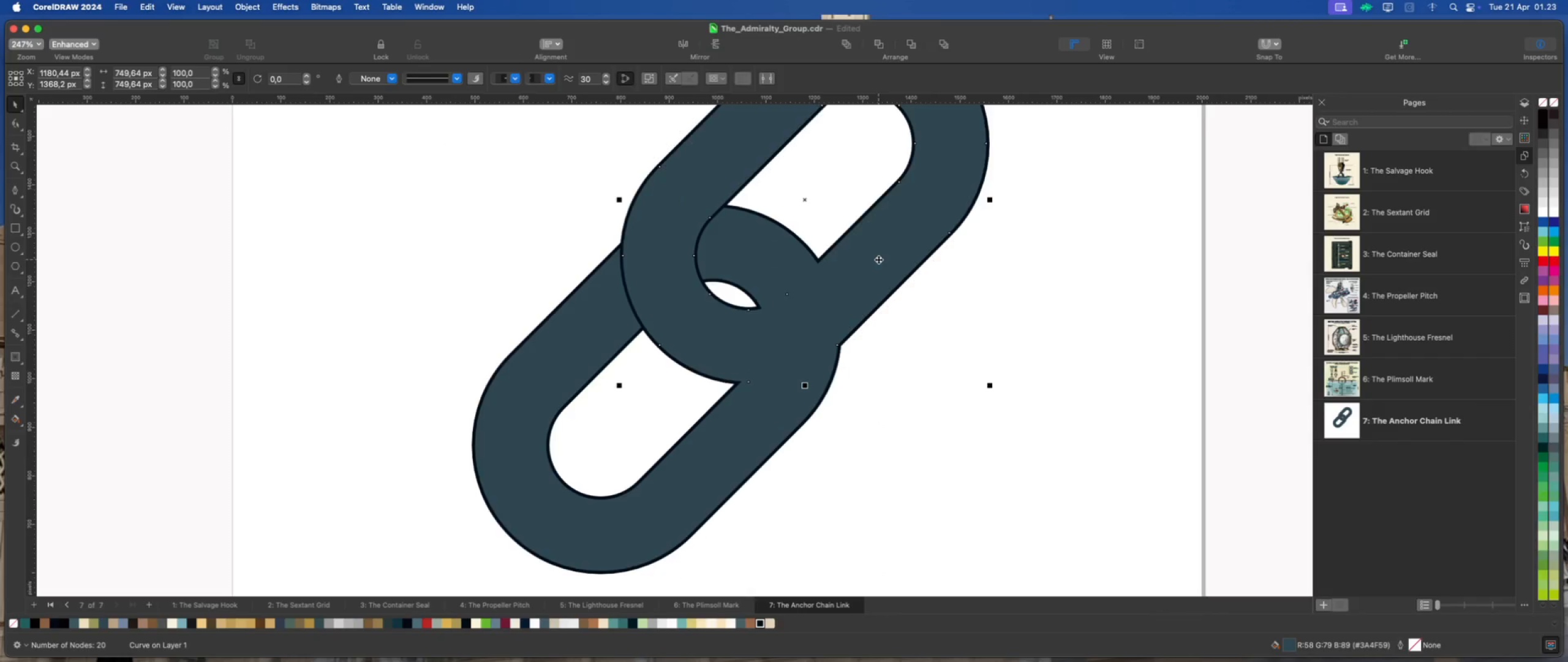 
right_click([878, 259])
 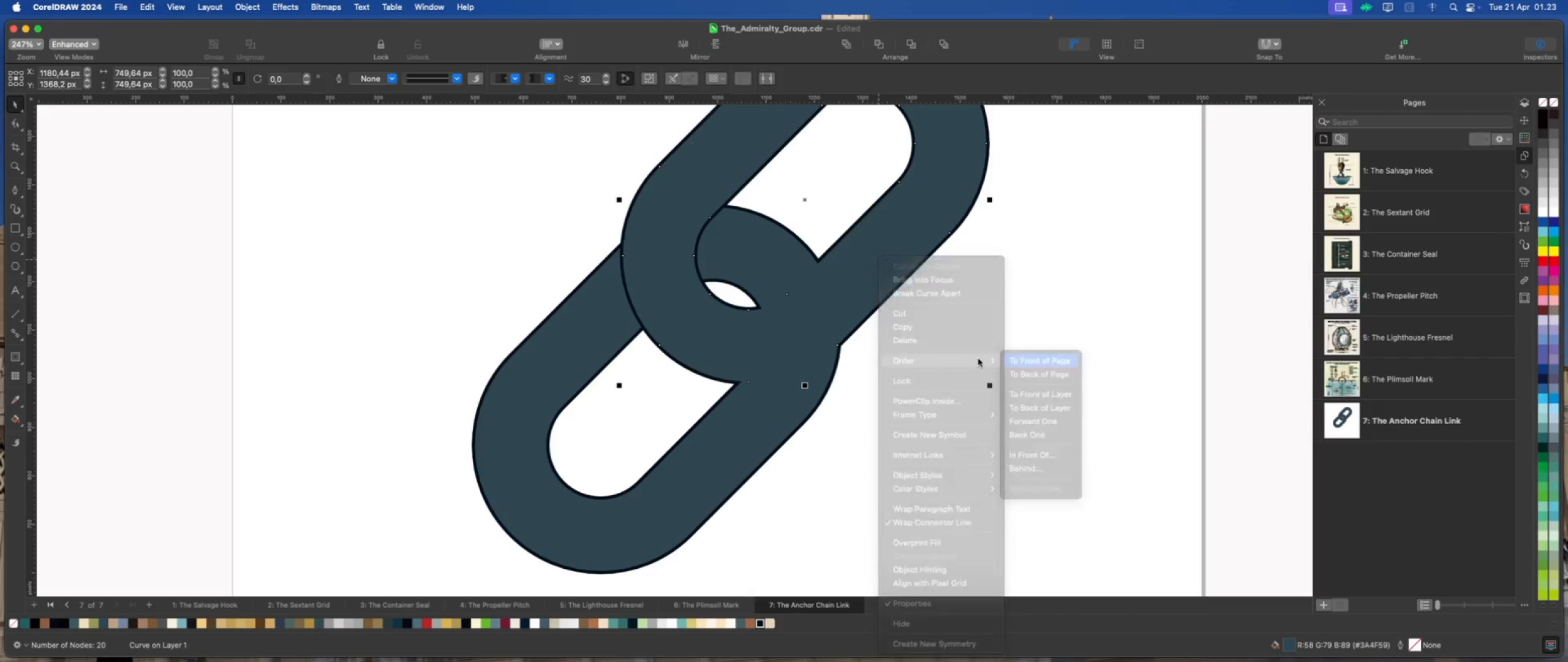 
left_click([924, 359])
 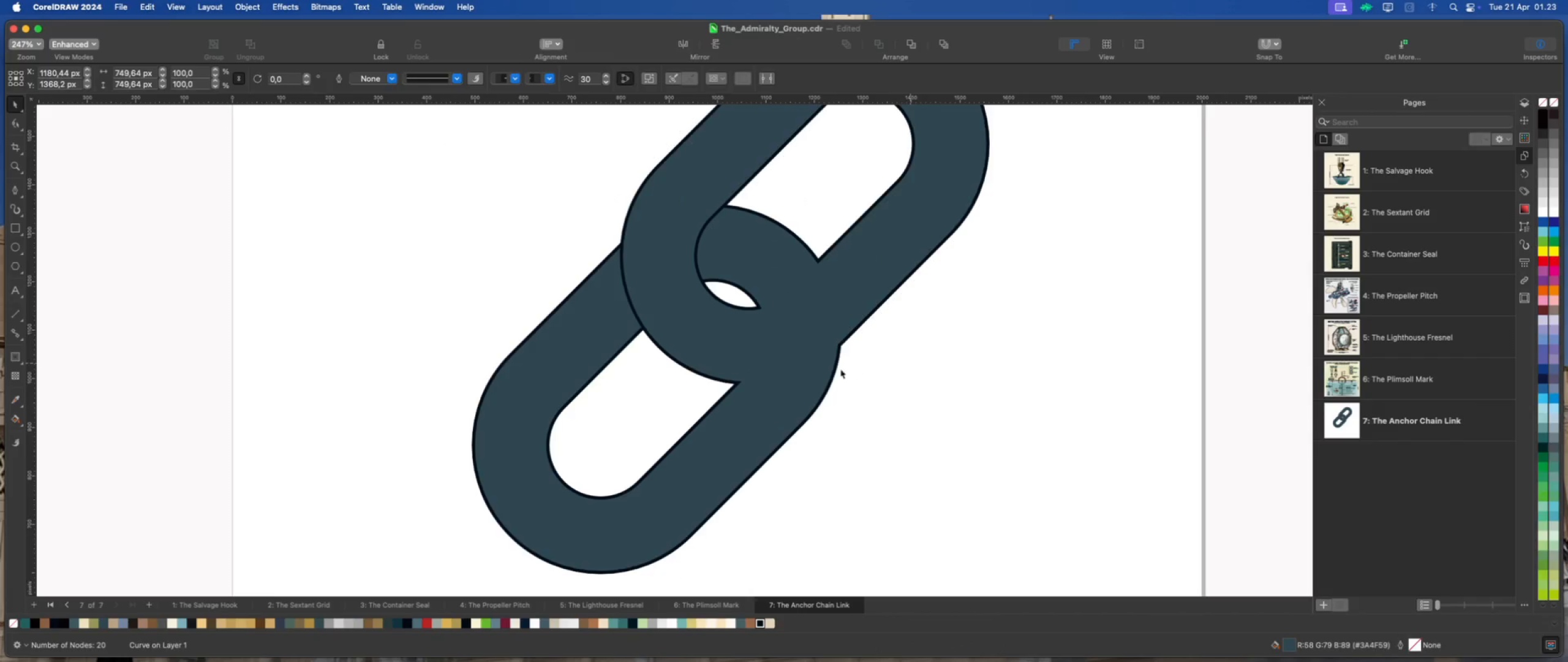 
scroll: coordinate [832, 369], scroll_direction: up, amount: 1.0
 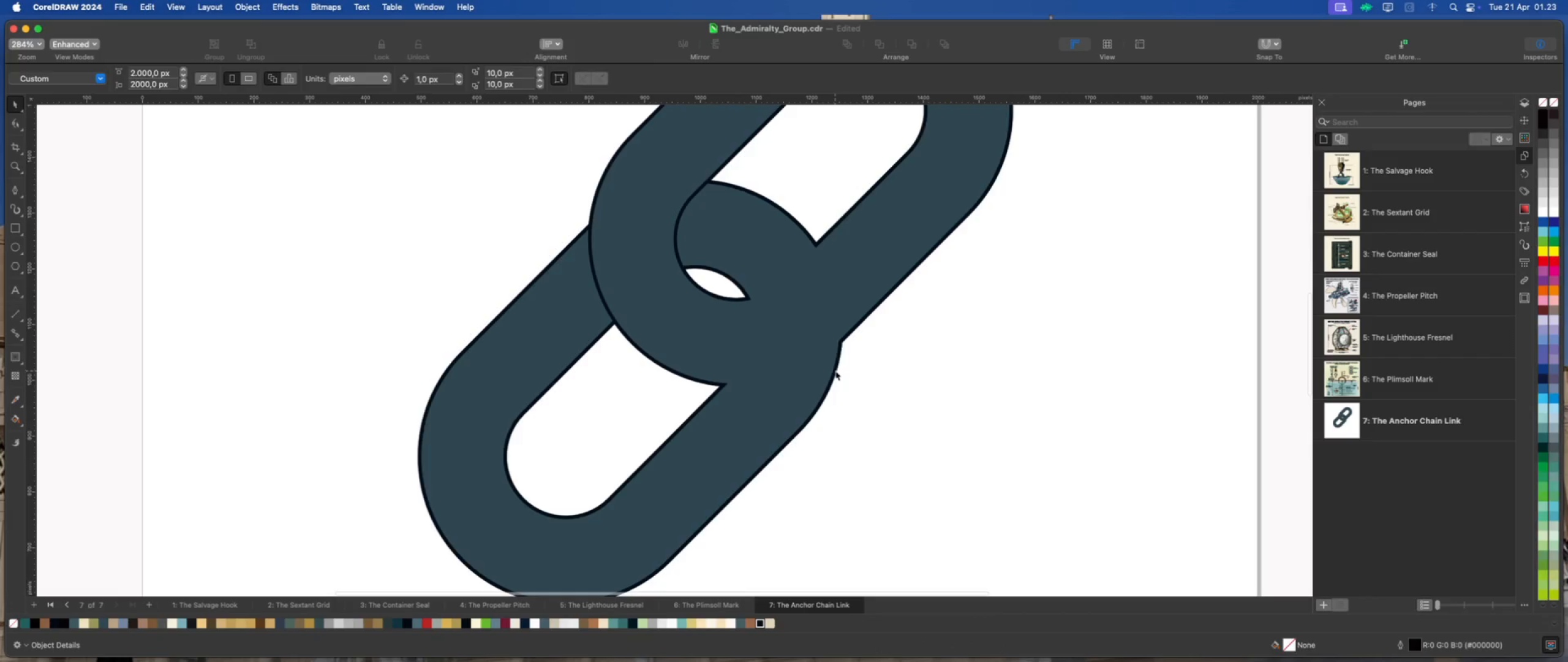 
left_click([835, 371])
 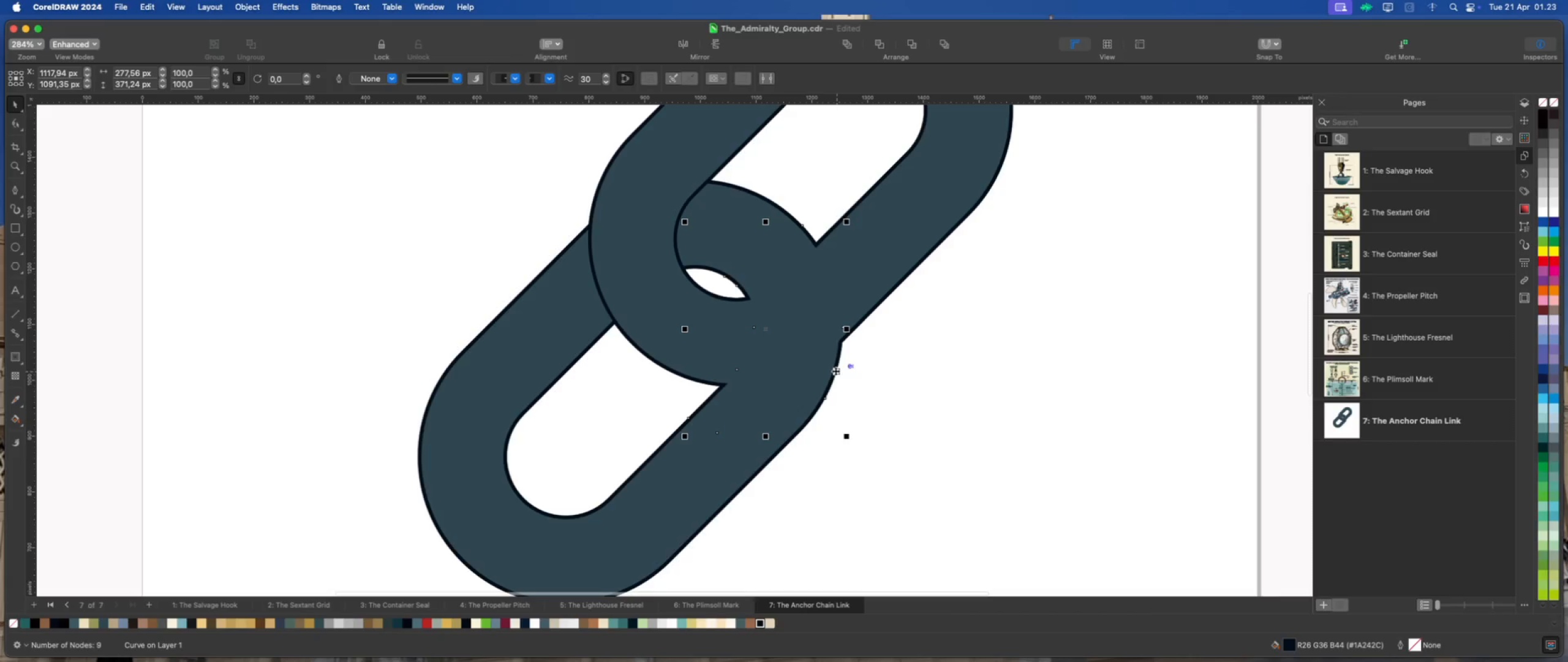 
right_click([835, 371])
 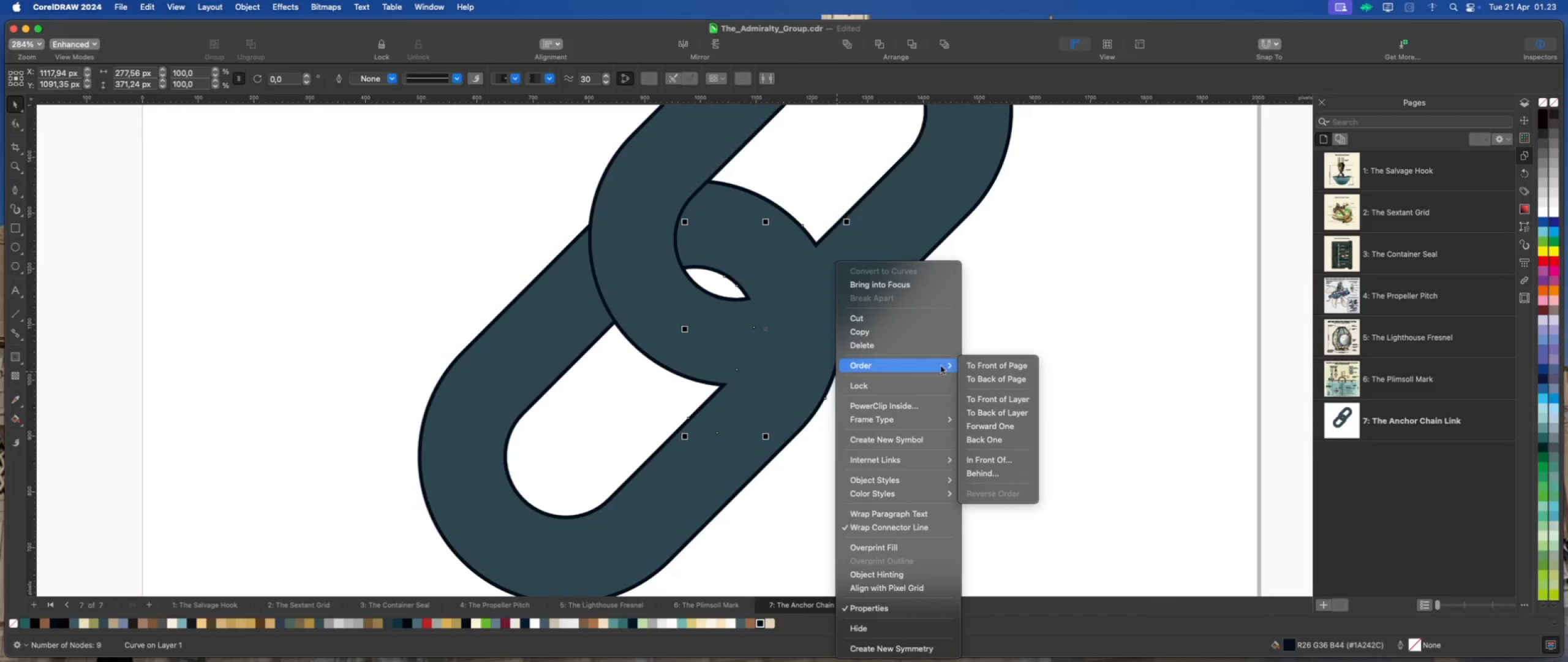 
left_click([983, 367])
 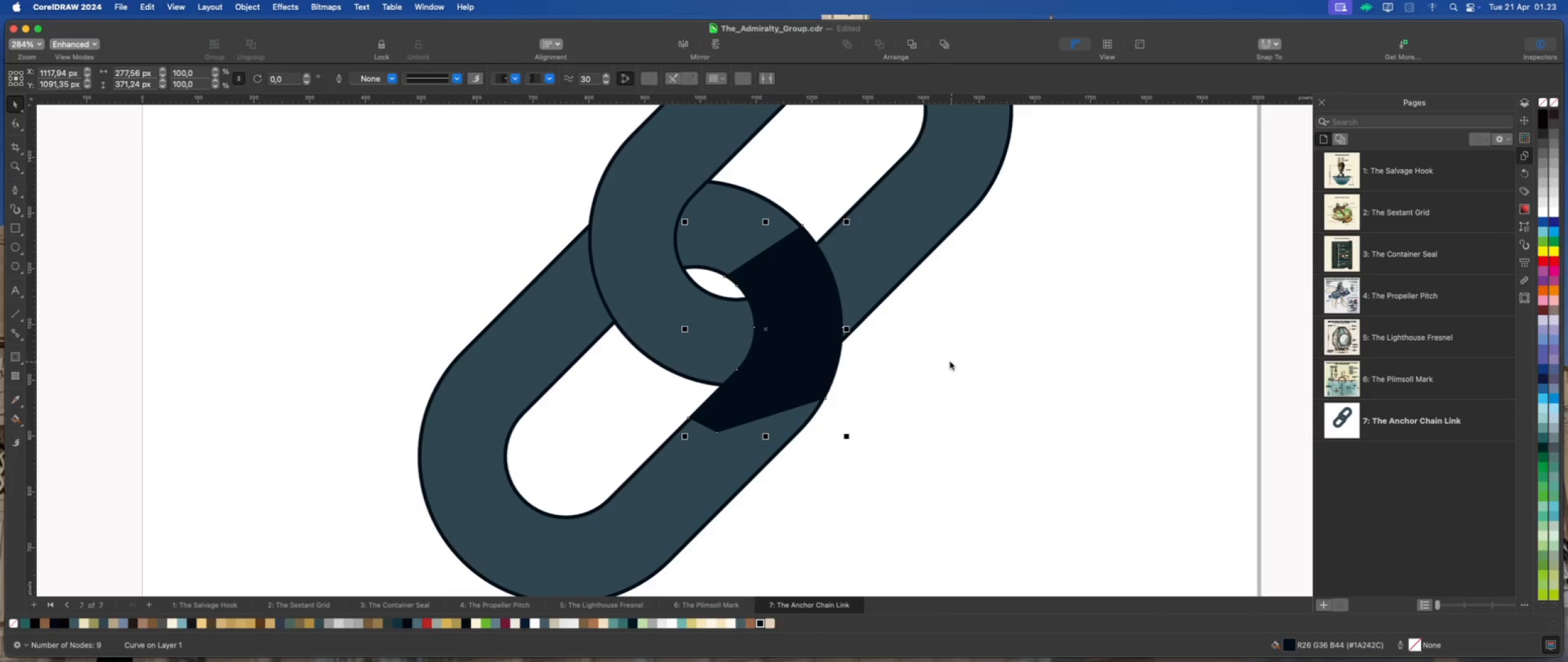 
left_click([950, 362])
 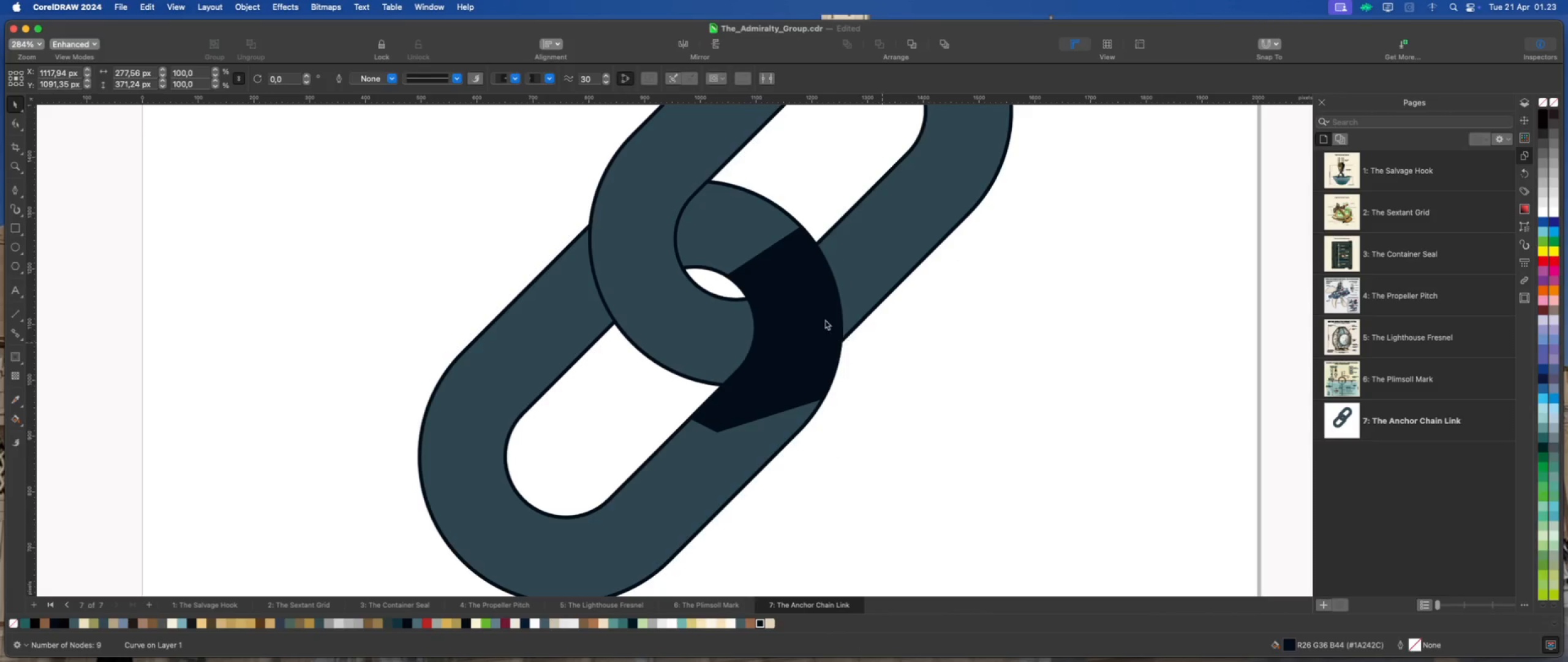 
left_click([823, 319])
 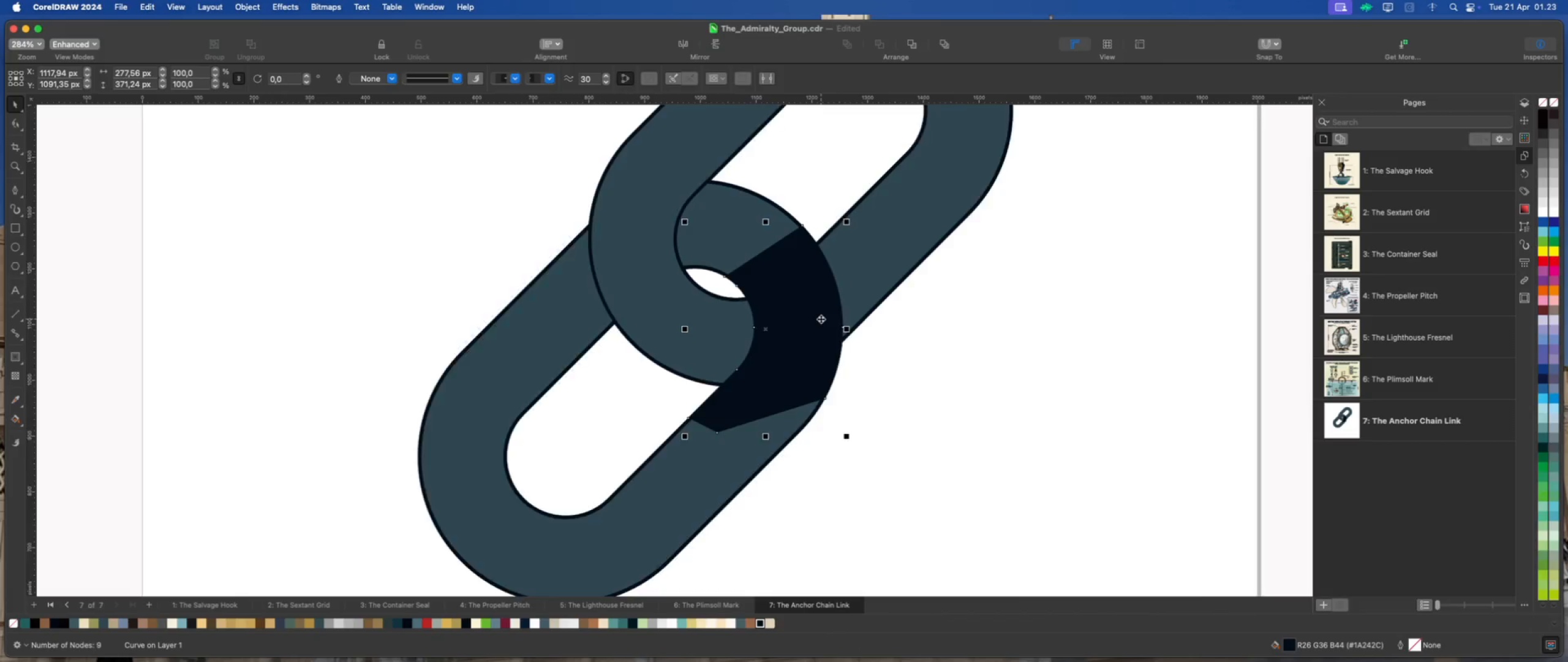 
hold_key(key=ShiftLeft, duration=1.42)
 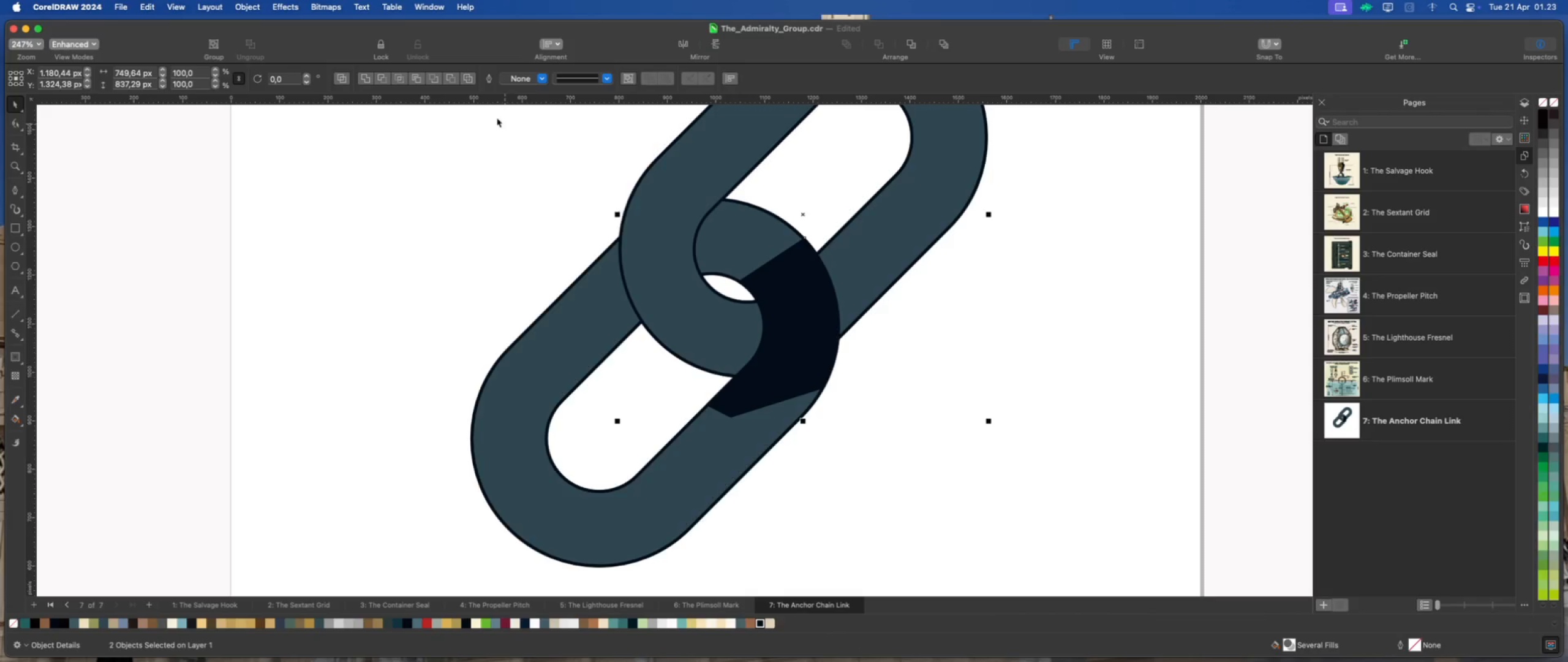 
scroll: coordinate [821, 319], scroll_direction: down, amount: 1.0
 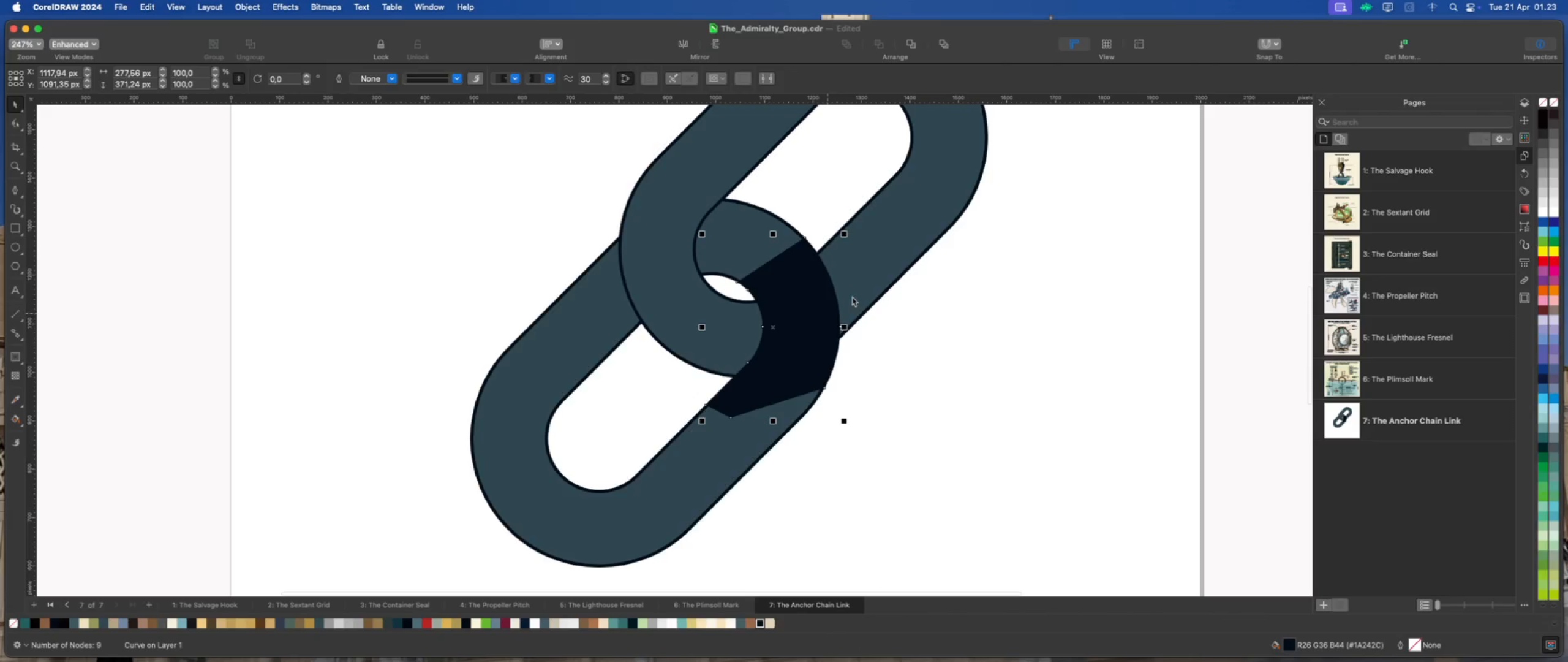 
left_click([873, 279])
 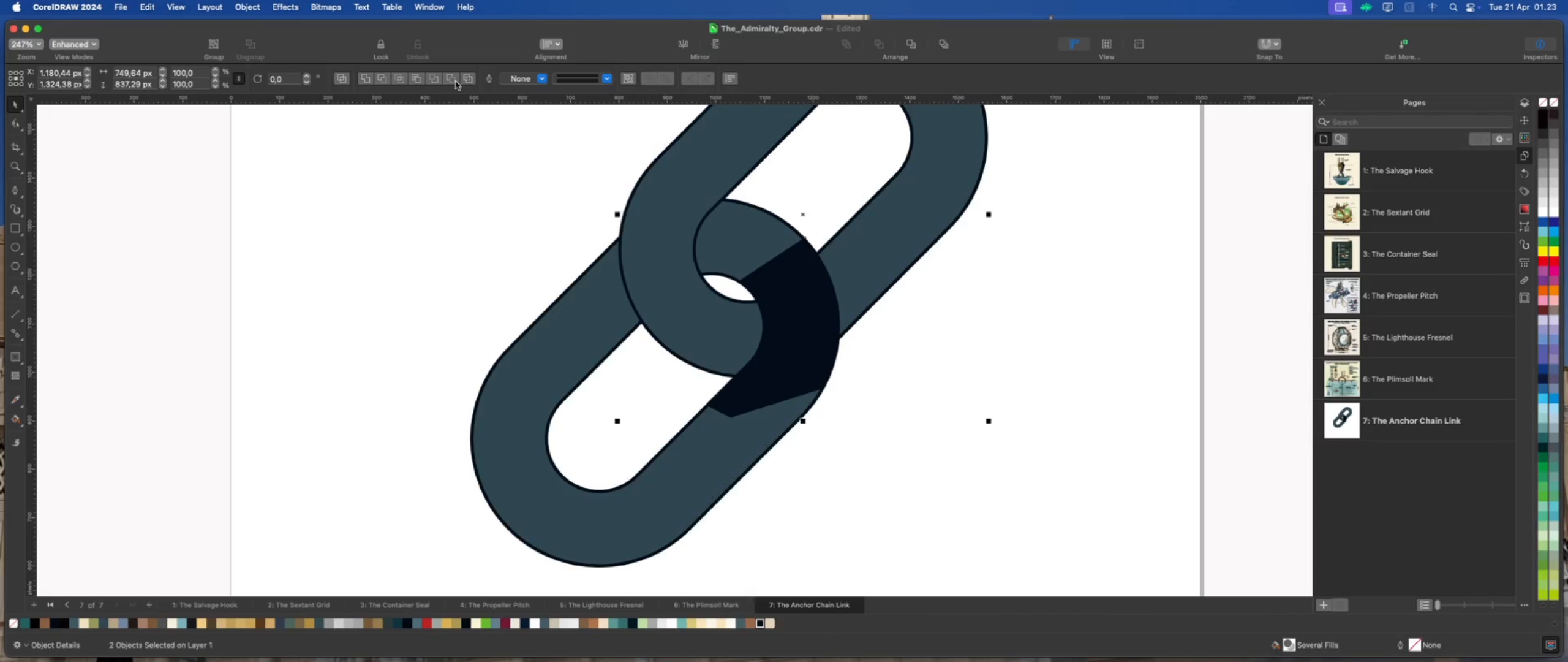 
left_click([454, 79])
 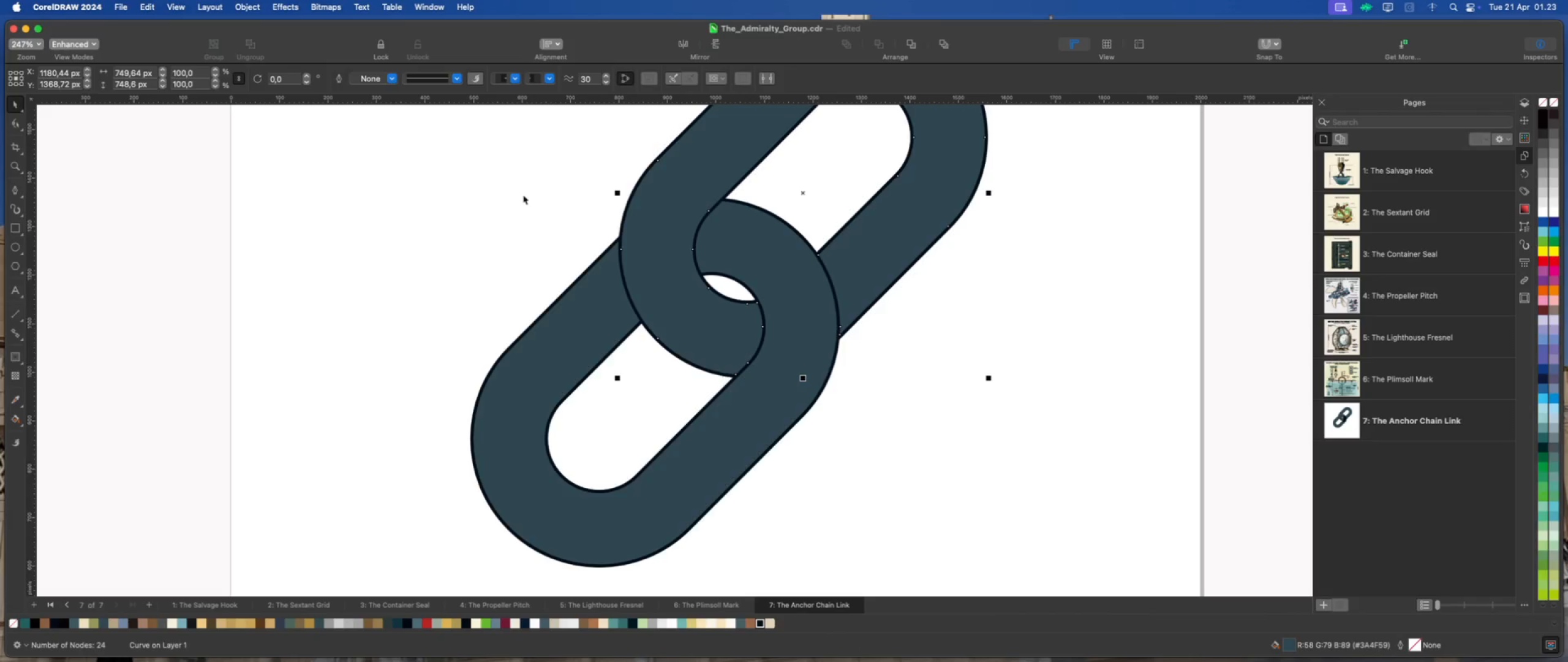 
left_click([523, 195])
 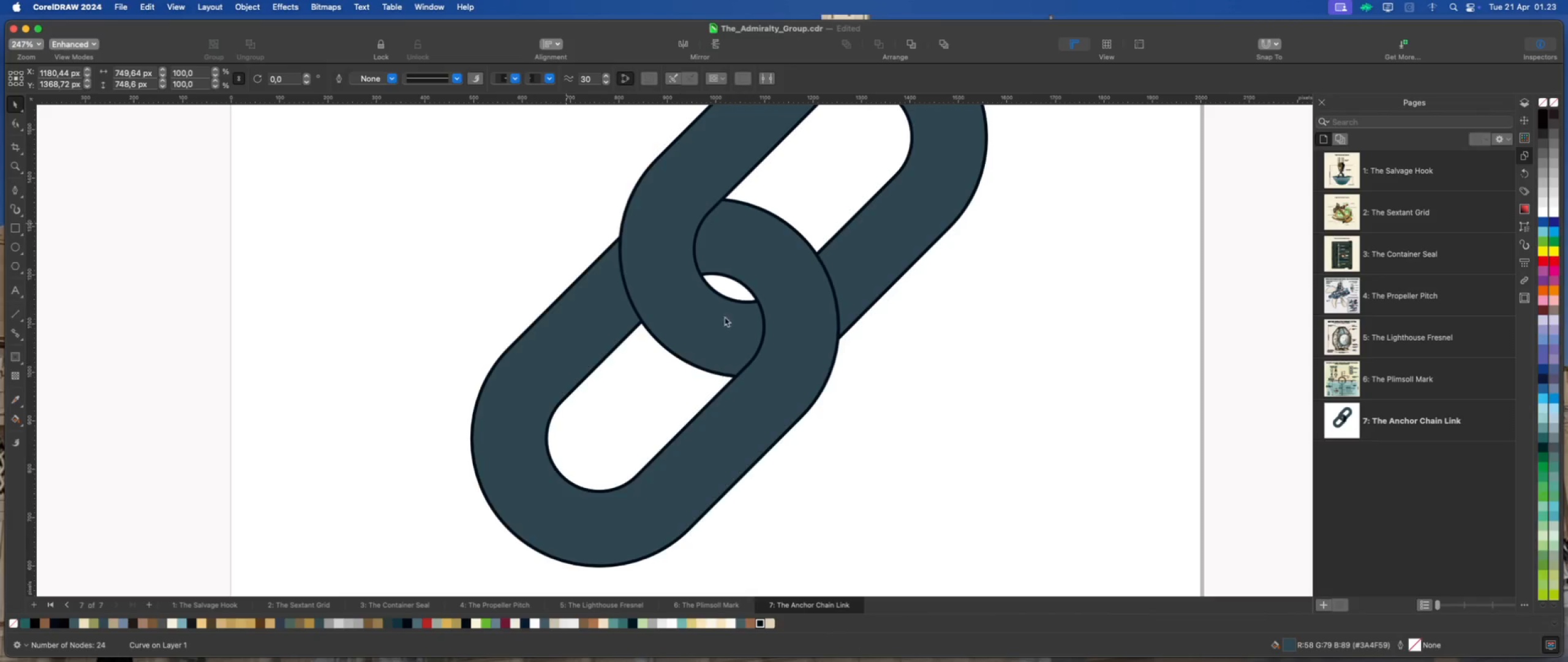 
scroll: coordinate [788, 333], scroll_direction: down, amount: 5.0
 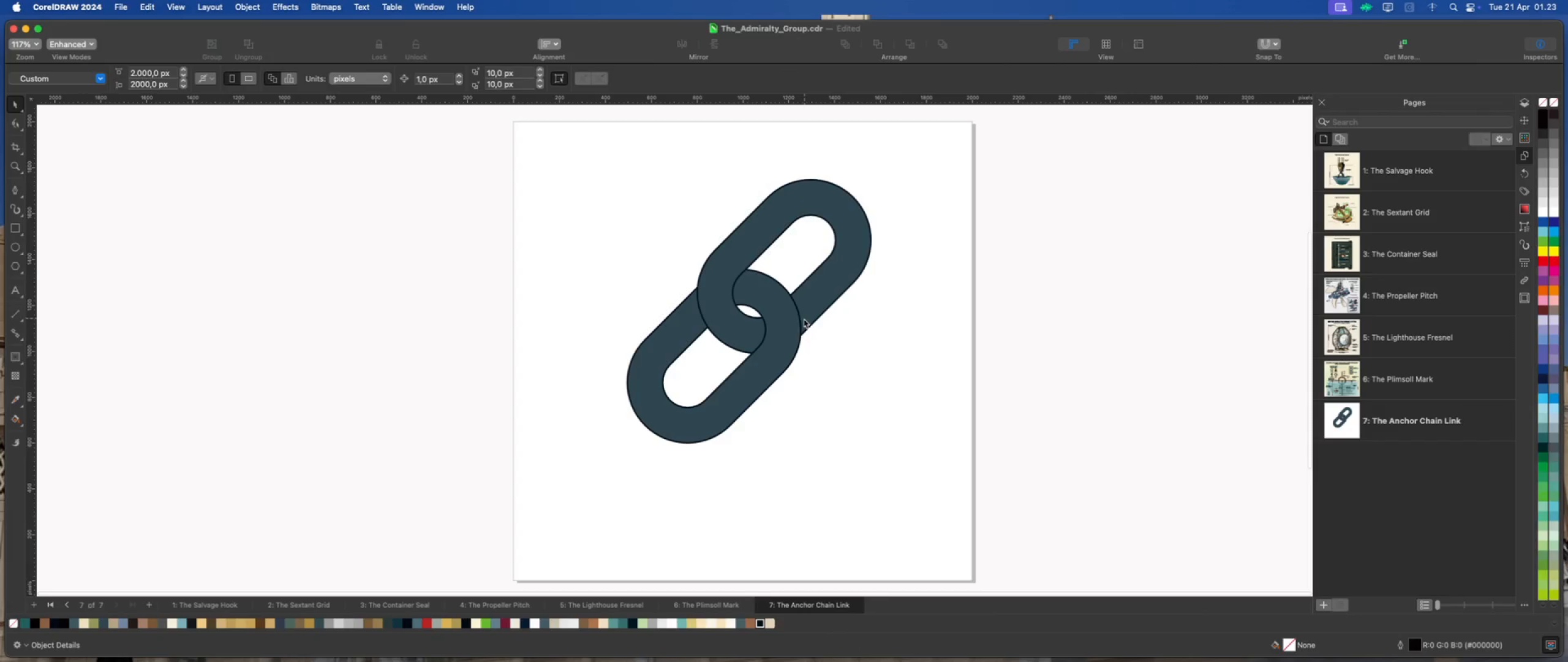 
scroll: coordinate [665, 291], scroll_direction: none, amount: 0.0
 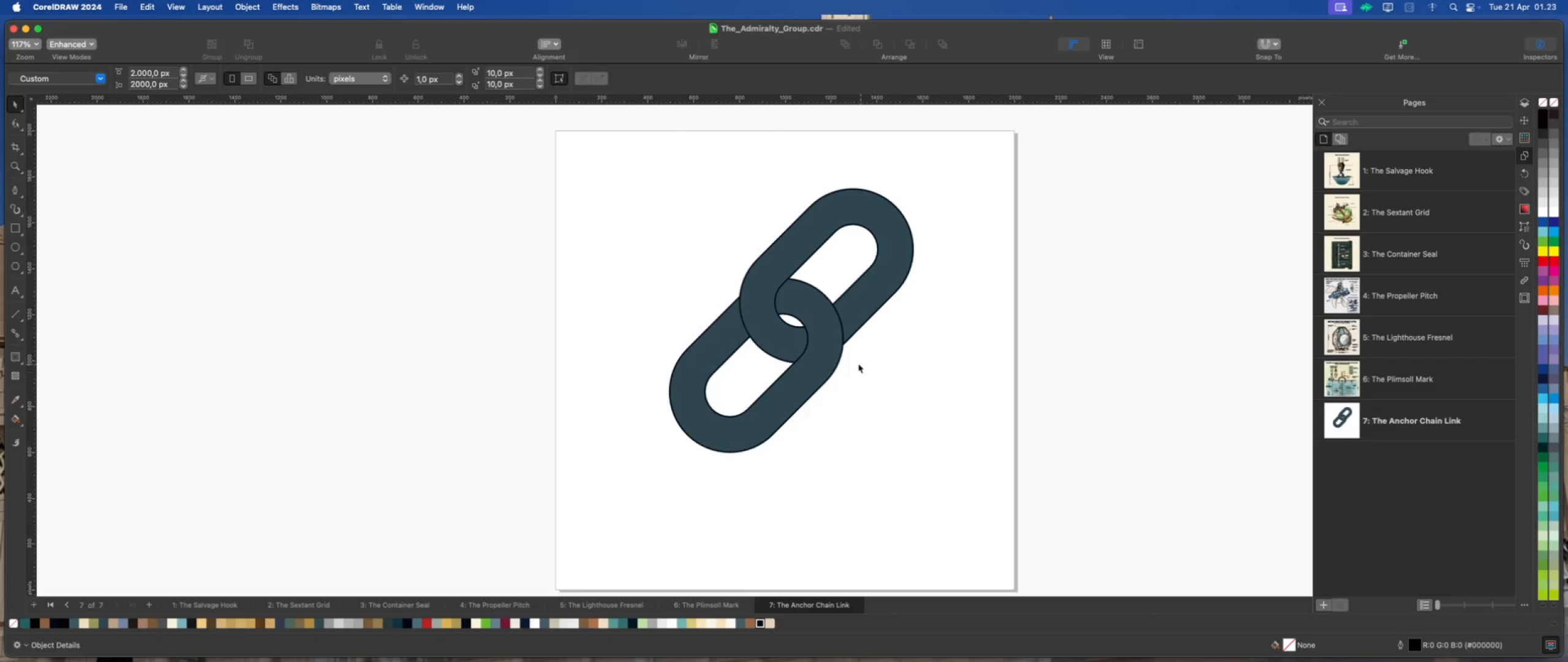 
scroll: coordinate [754, 313], scroll_direction: up, amount: 2.0
 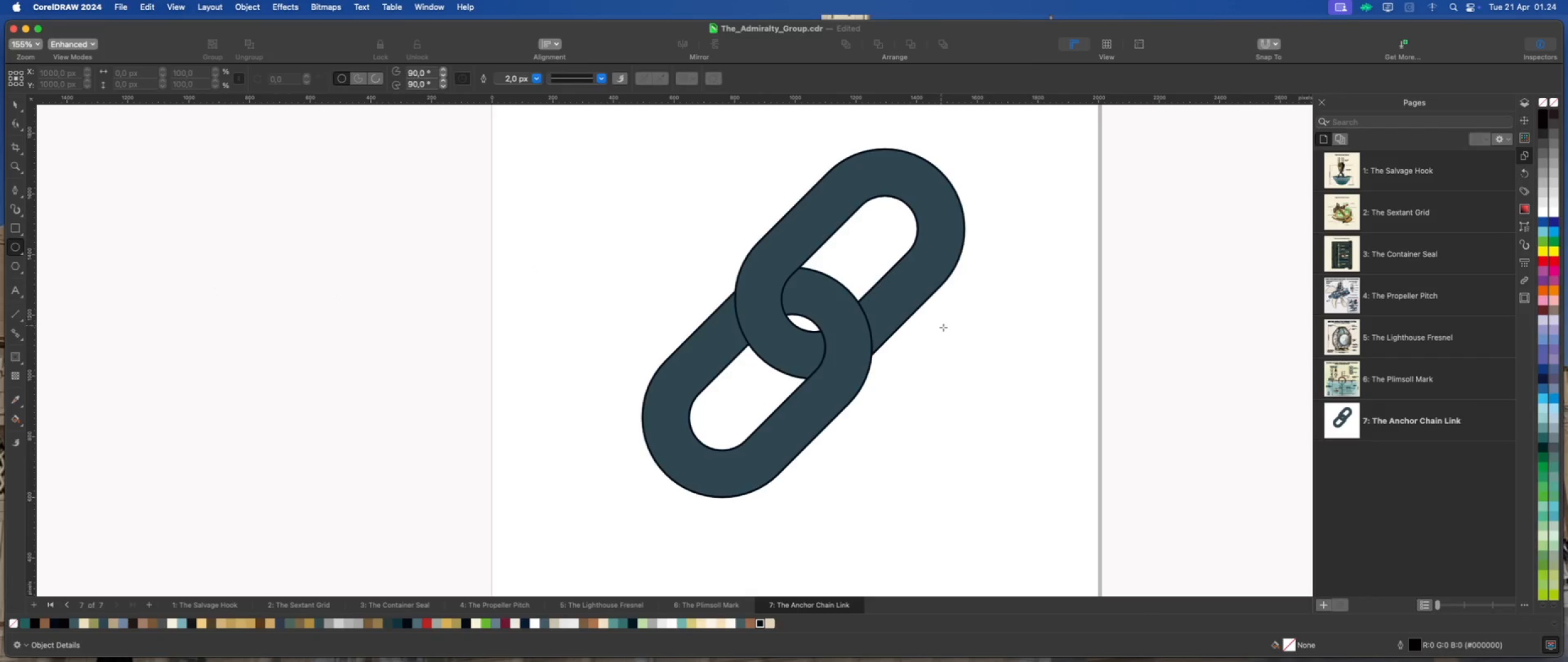 
wait(25.15)
 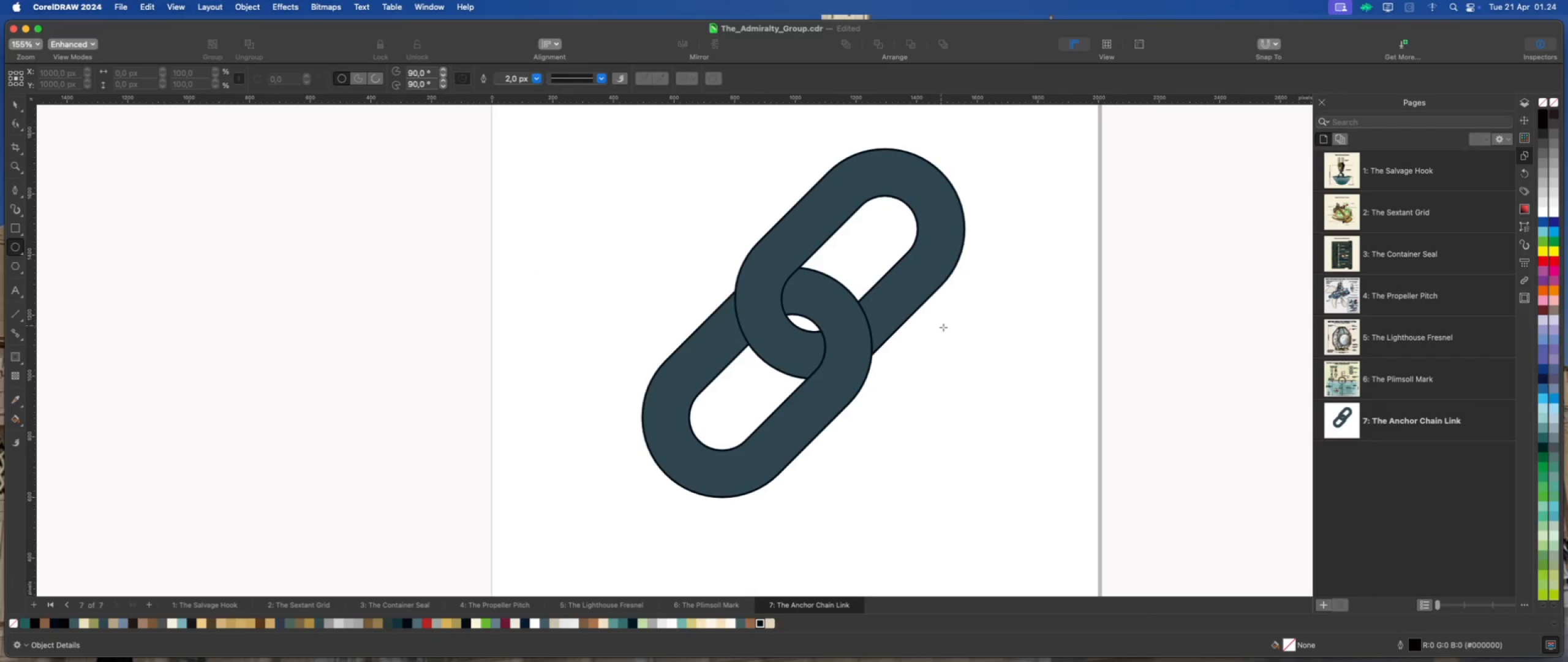 
left_click([13, 103])
 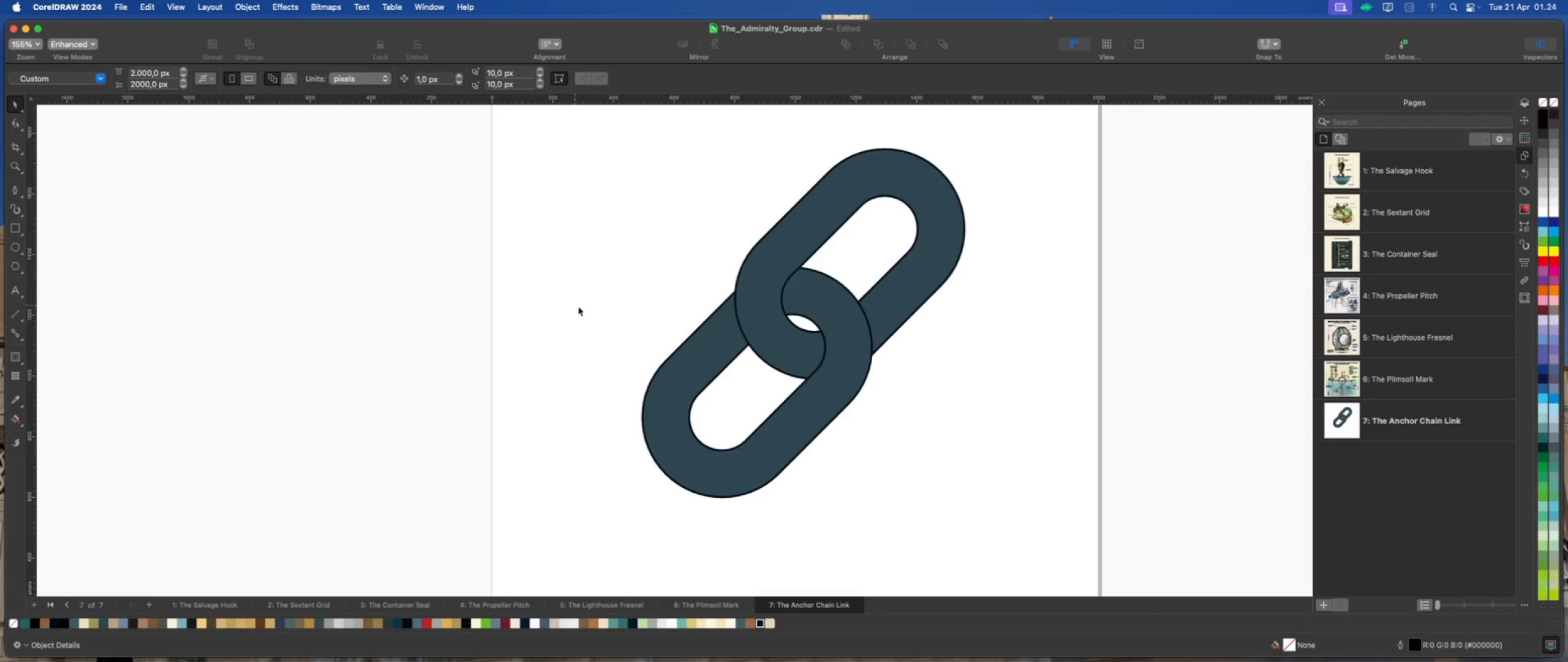 
scroll: coordinate [580, 307], scroll_direction: down, amount: 1.0
 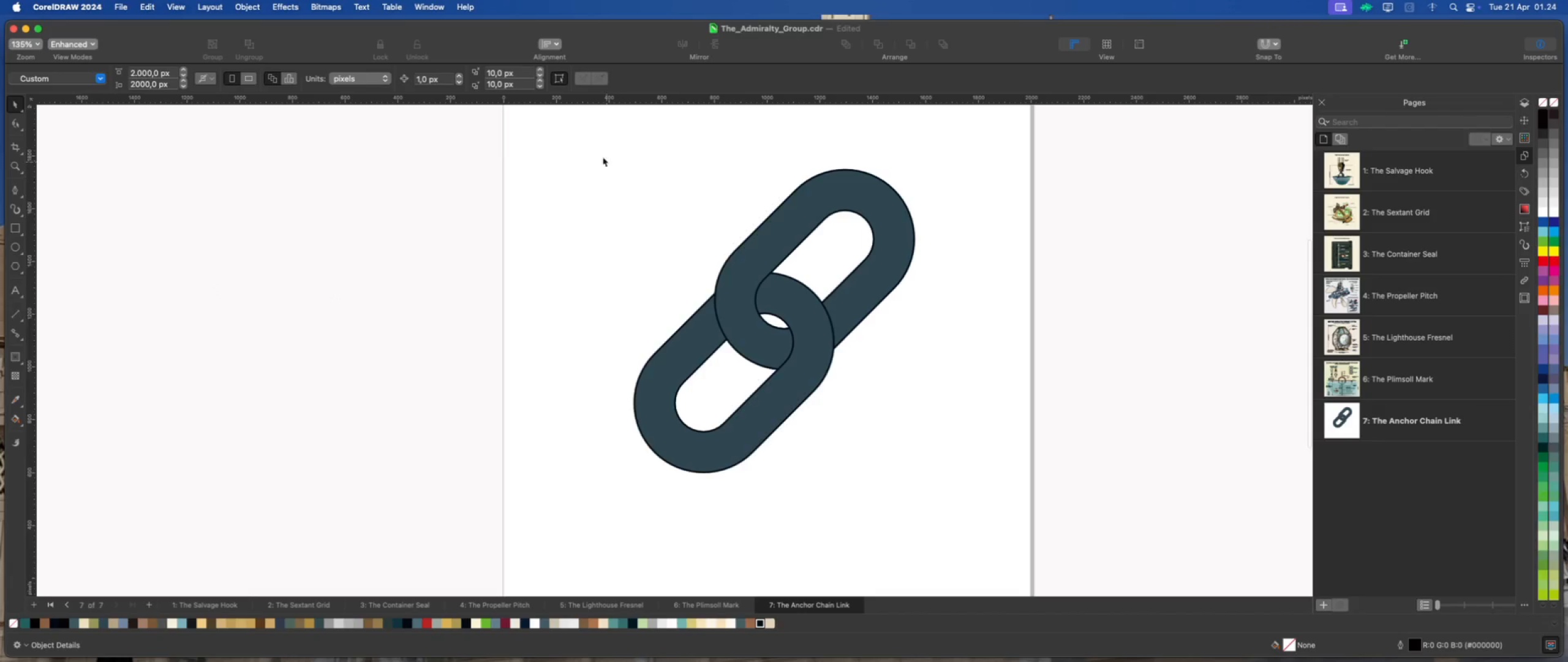 
left_click_drag(start_coordinate=[585, 130], to_coordinate=[943, 504])
 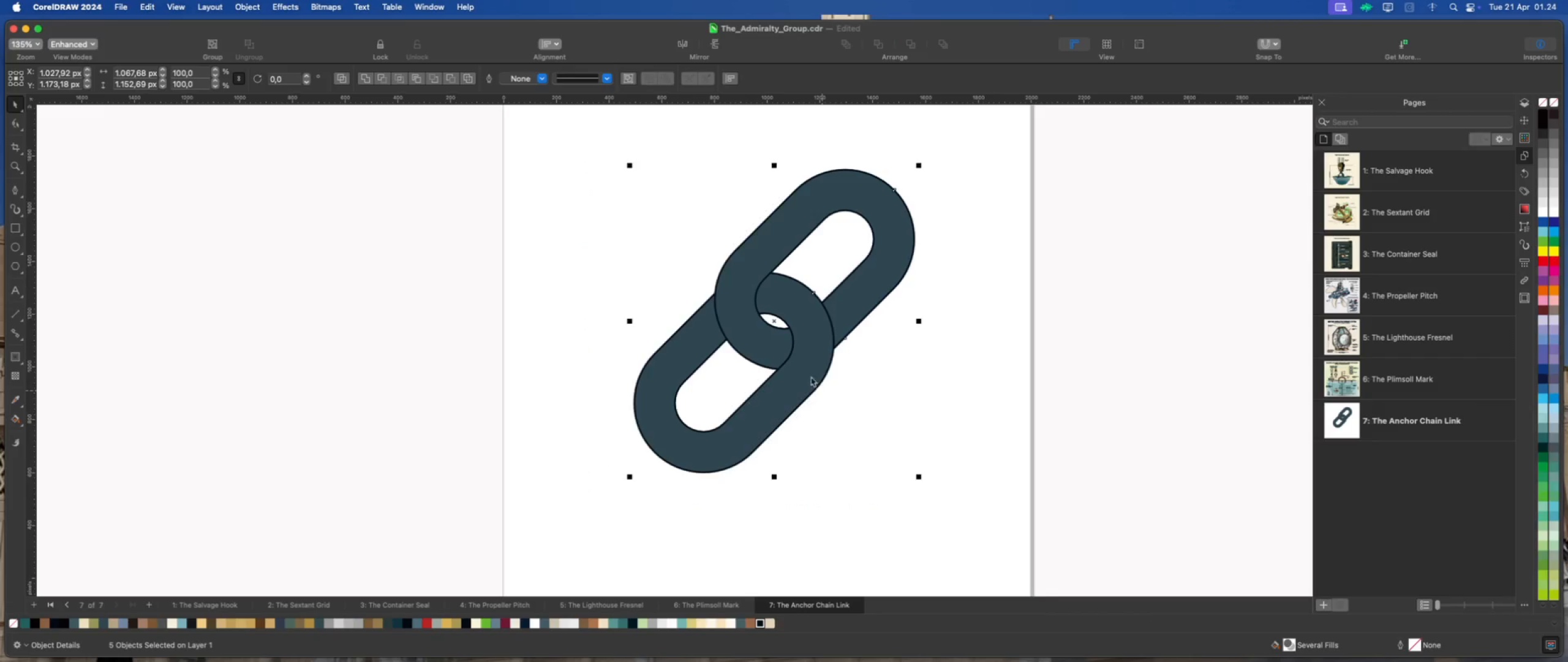 
left_click([809, 375])
 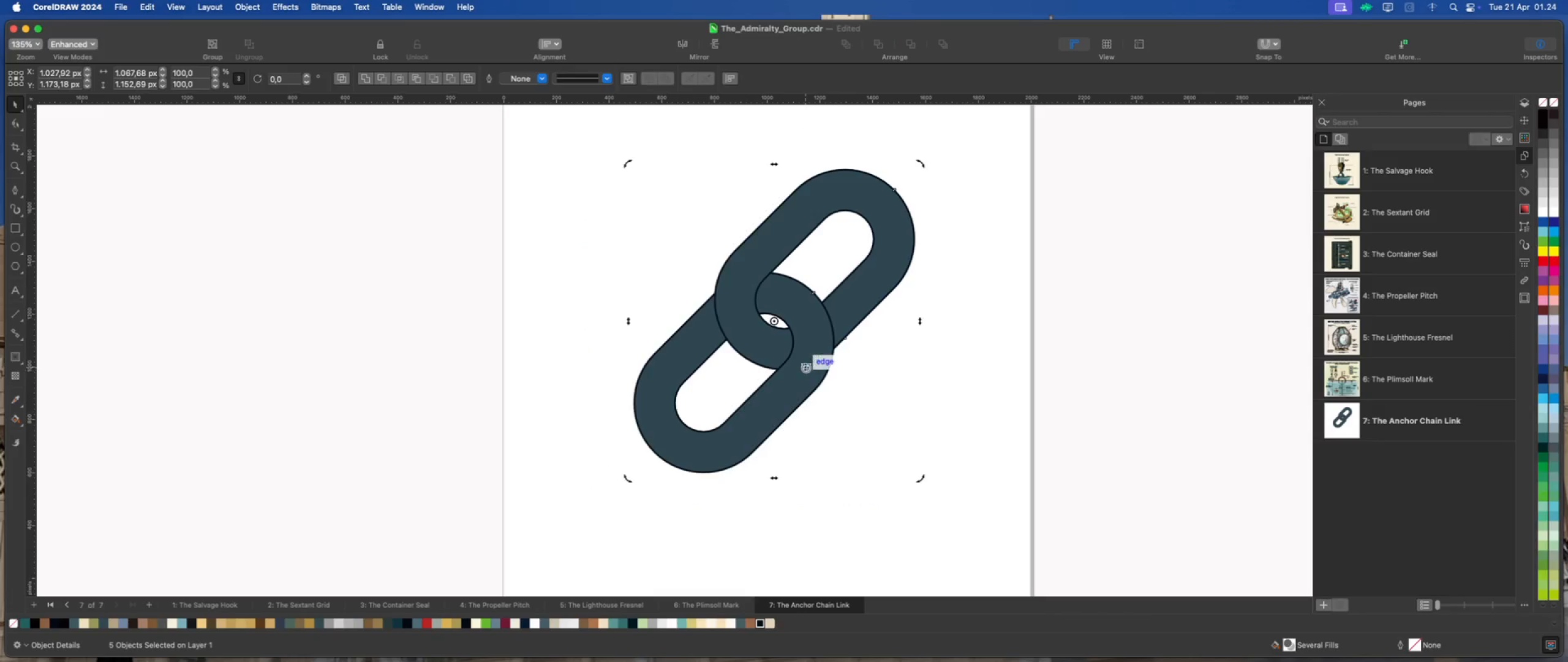 
left_click([806, 368])
 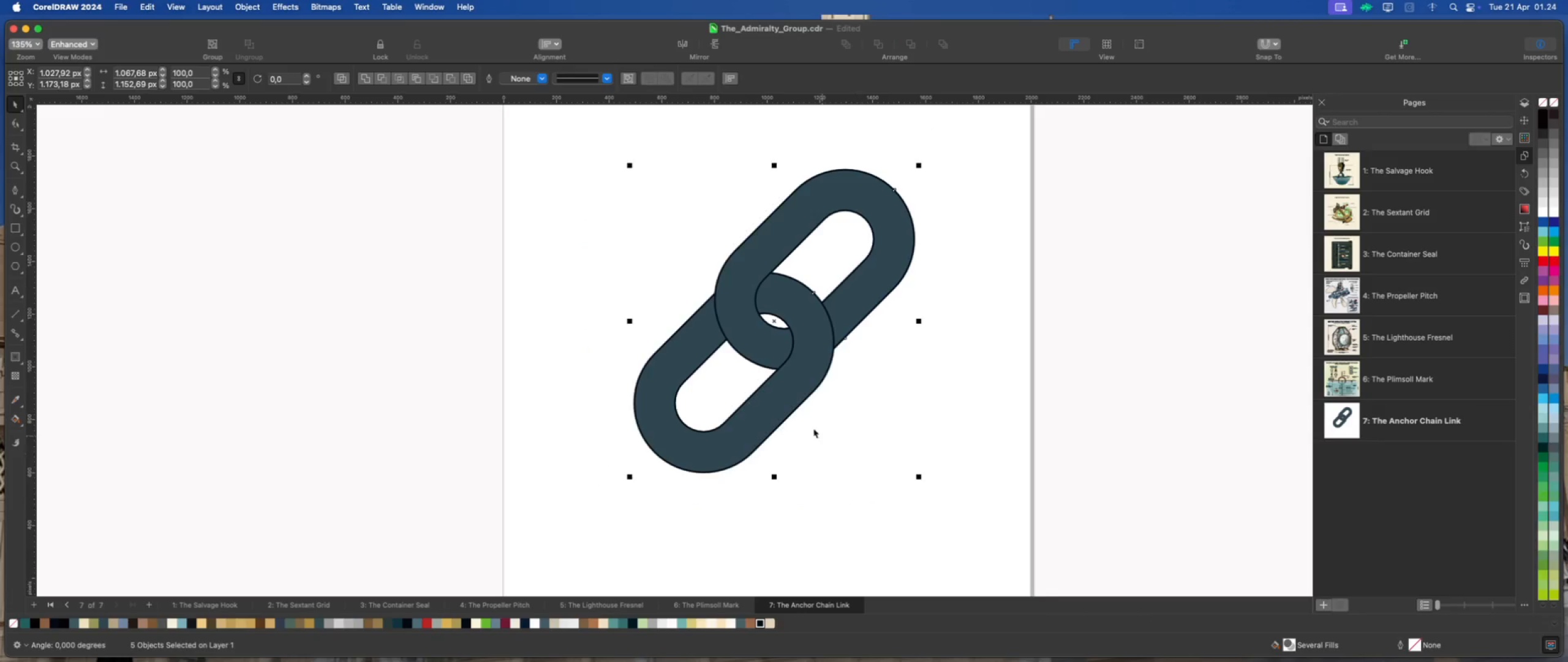 
left_click([788, 382])
 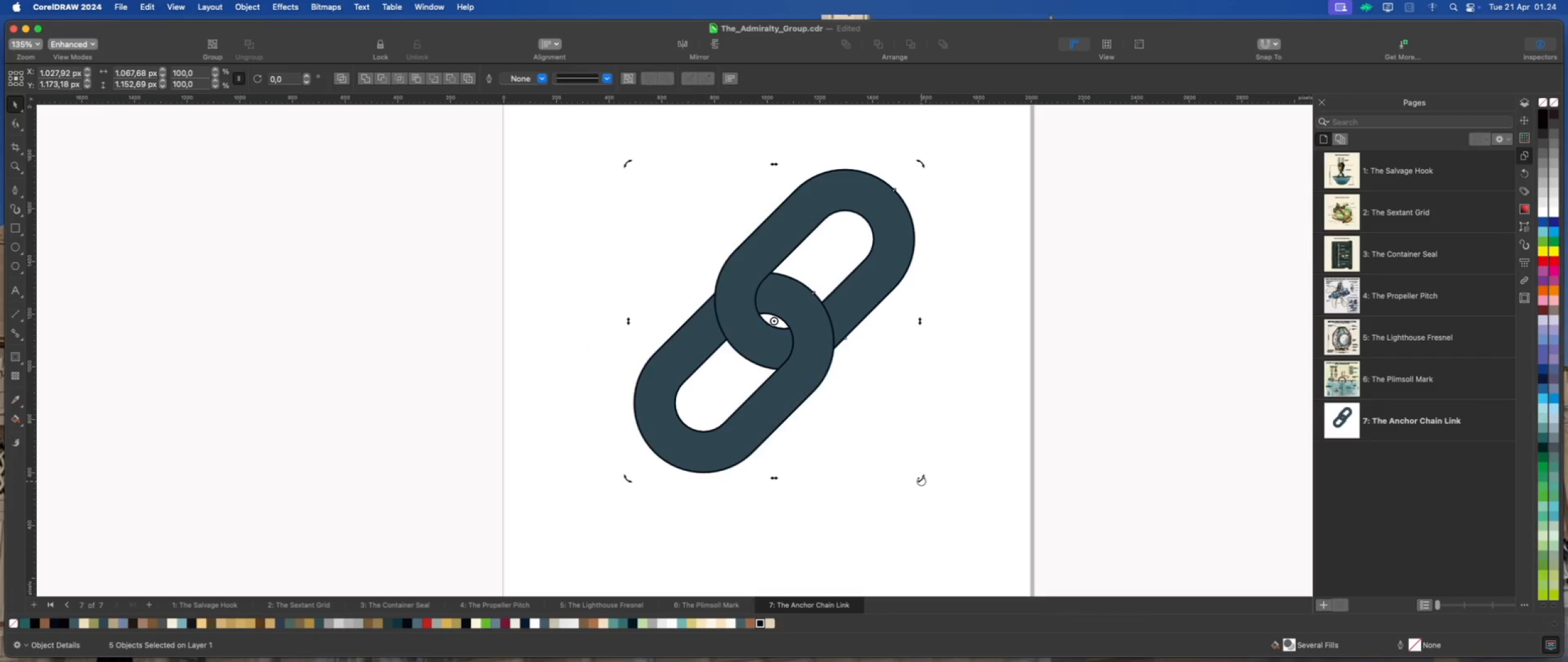 
hold_key(key=CommandLeft, duration=2.43)
left_click_drag(start_coordinate=[922, 481], to_coordinate=[940, 340])
 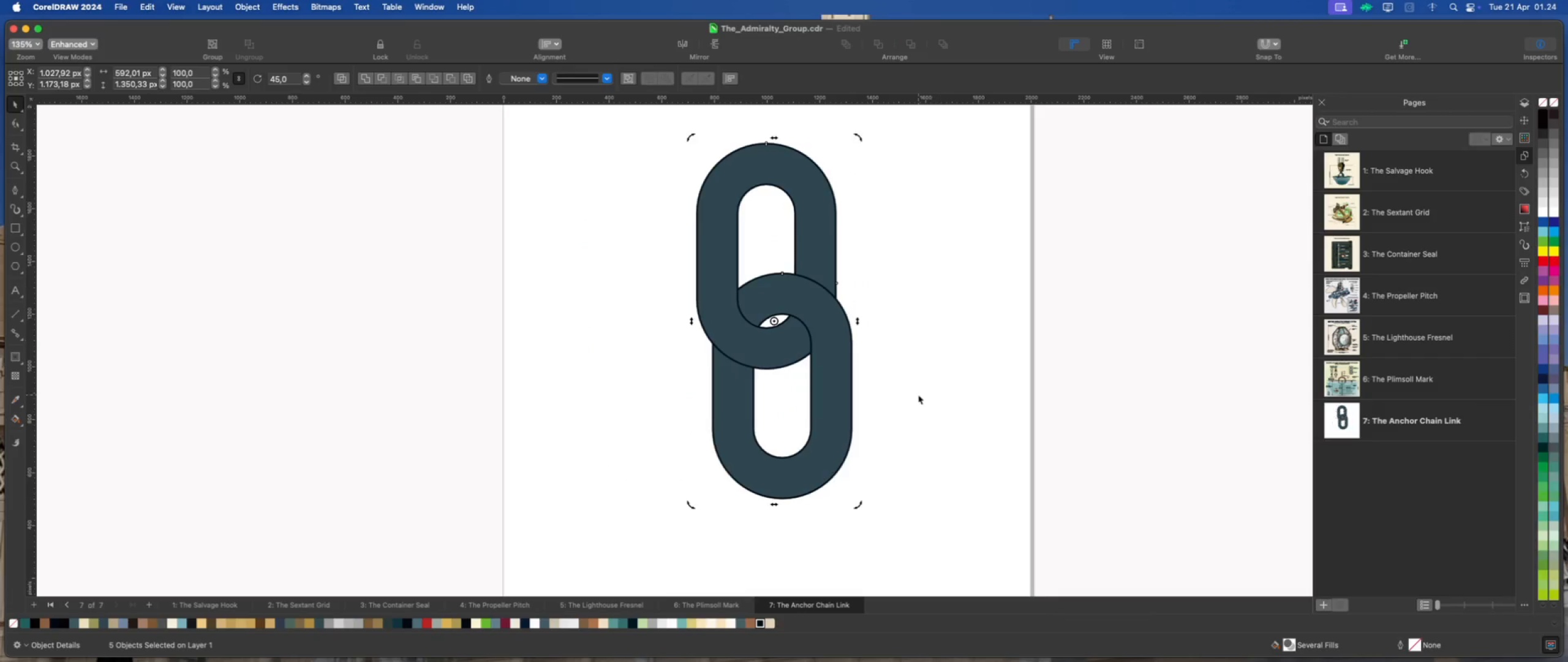 
left_click([918, 395])
 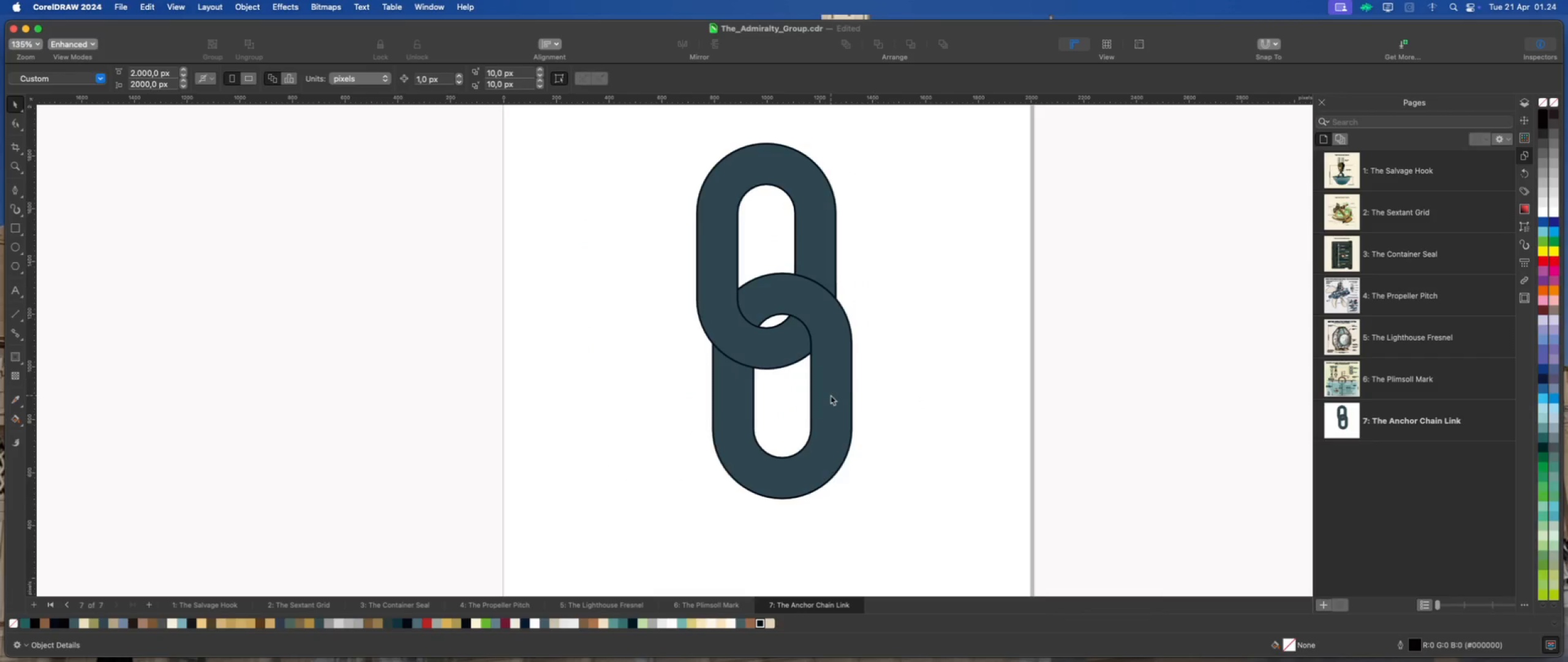 
scroll: coordinate [728, 280], scroll_direction: up, amount: 4.0
 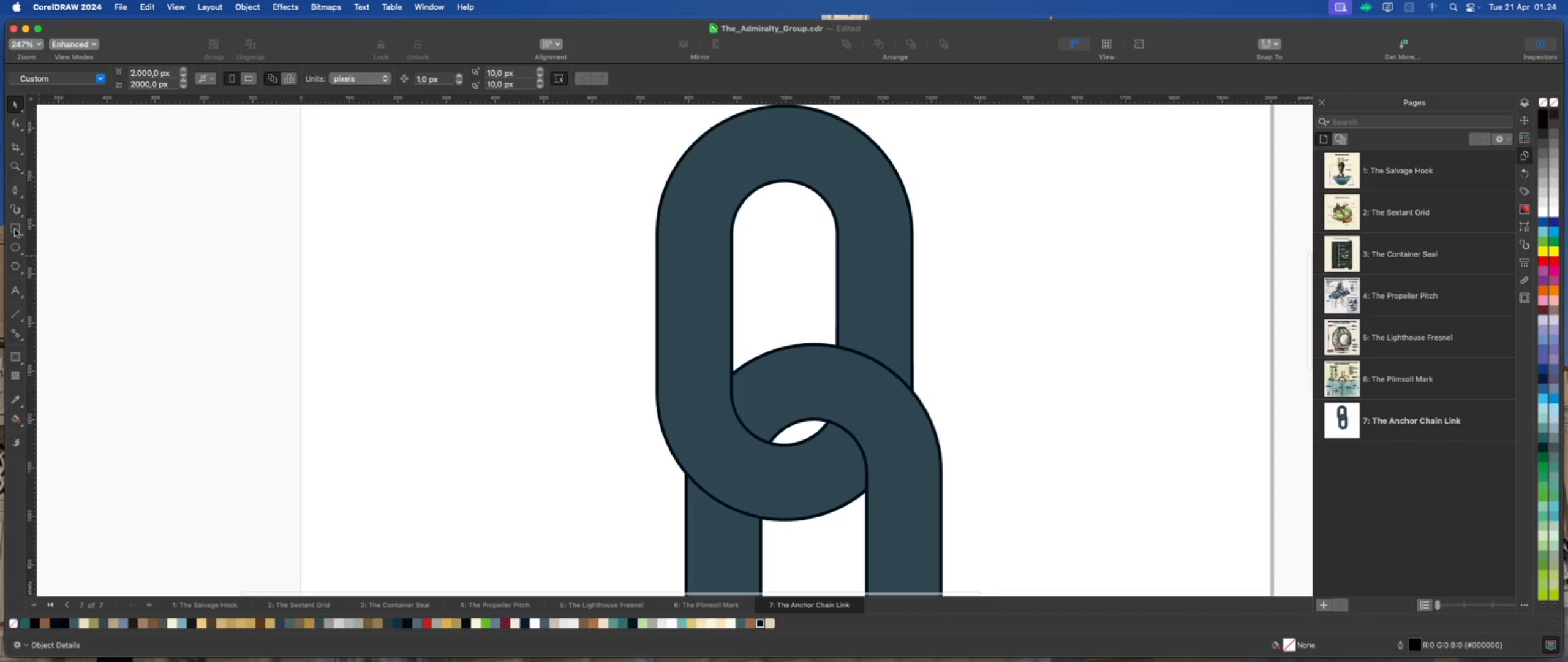 
left_click([15, 229])
 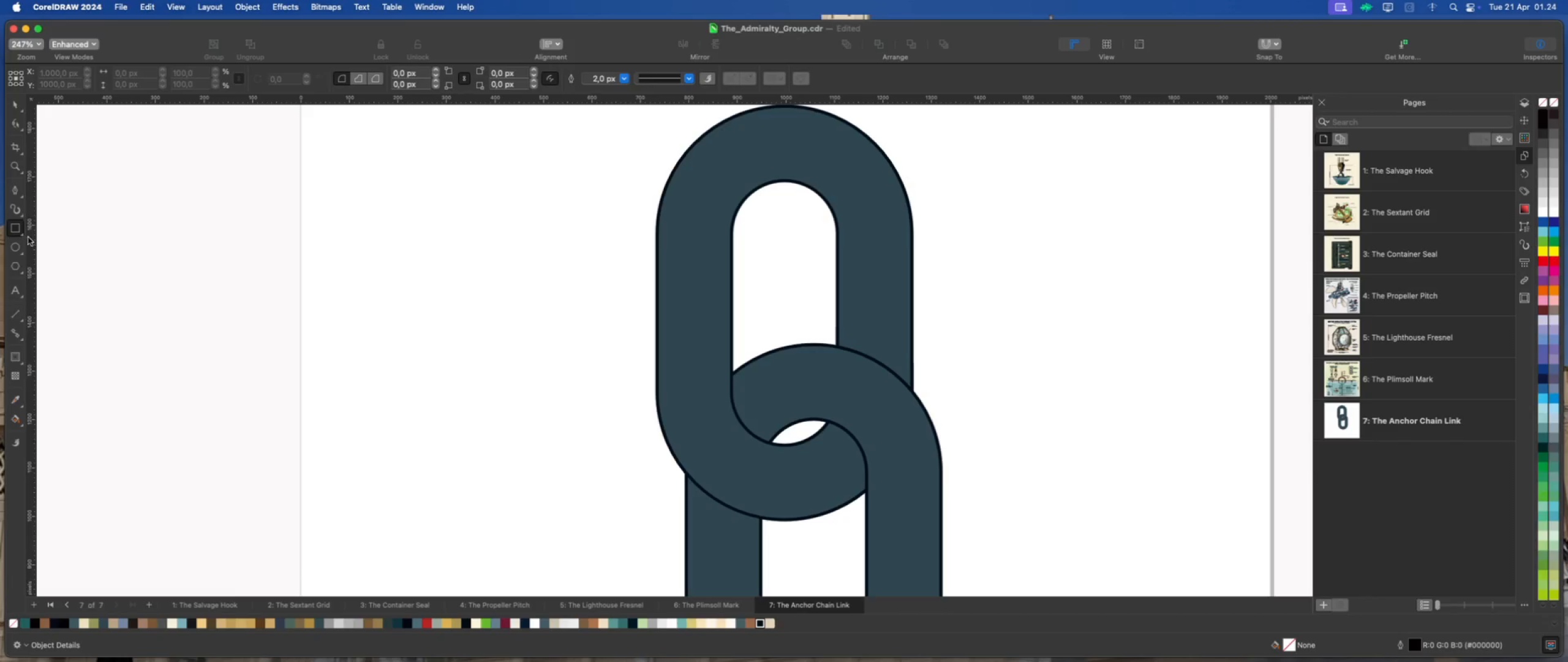 
left_click([17, 249])
 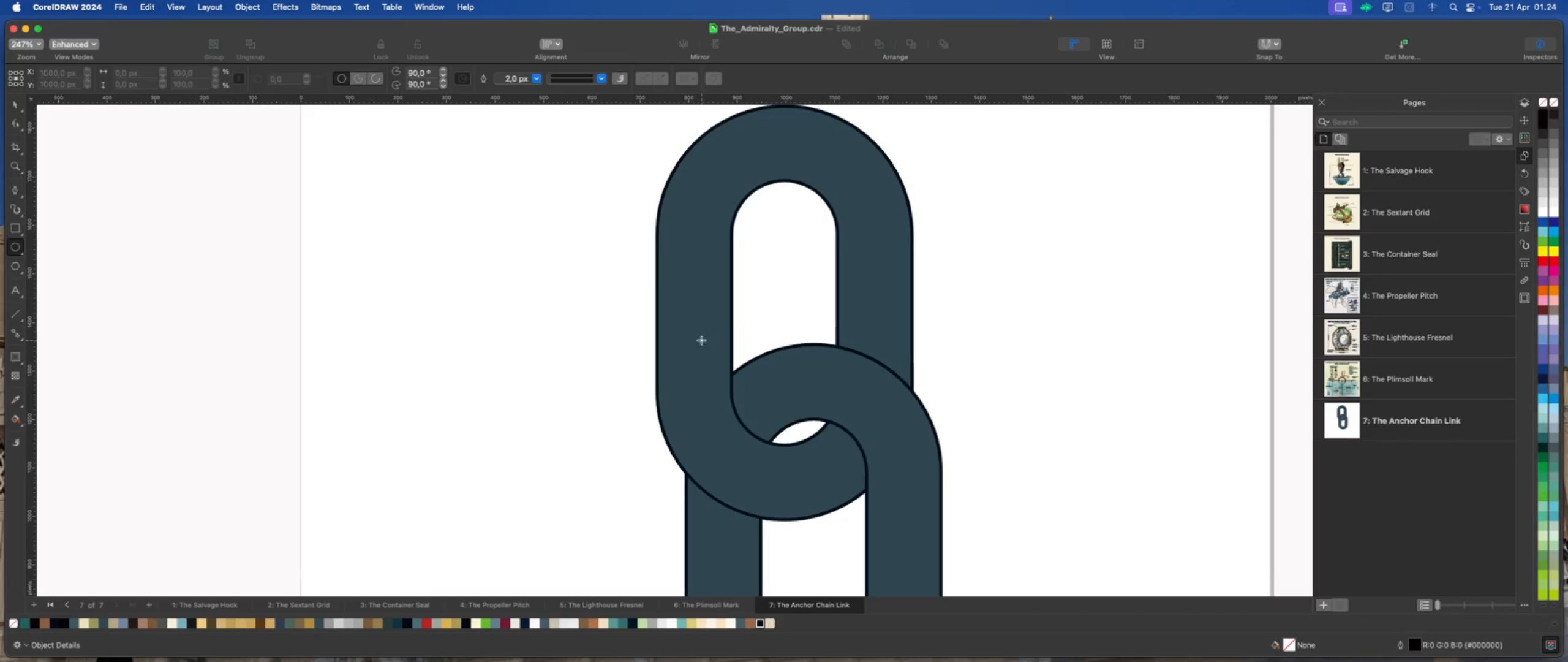 
scroll: coordinate [661, 315], scroll_direction: up, amount: 2.0
 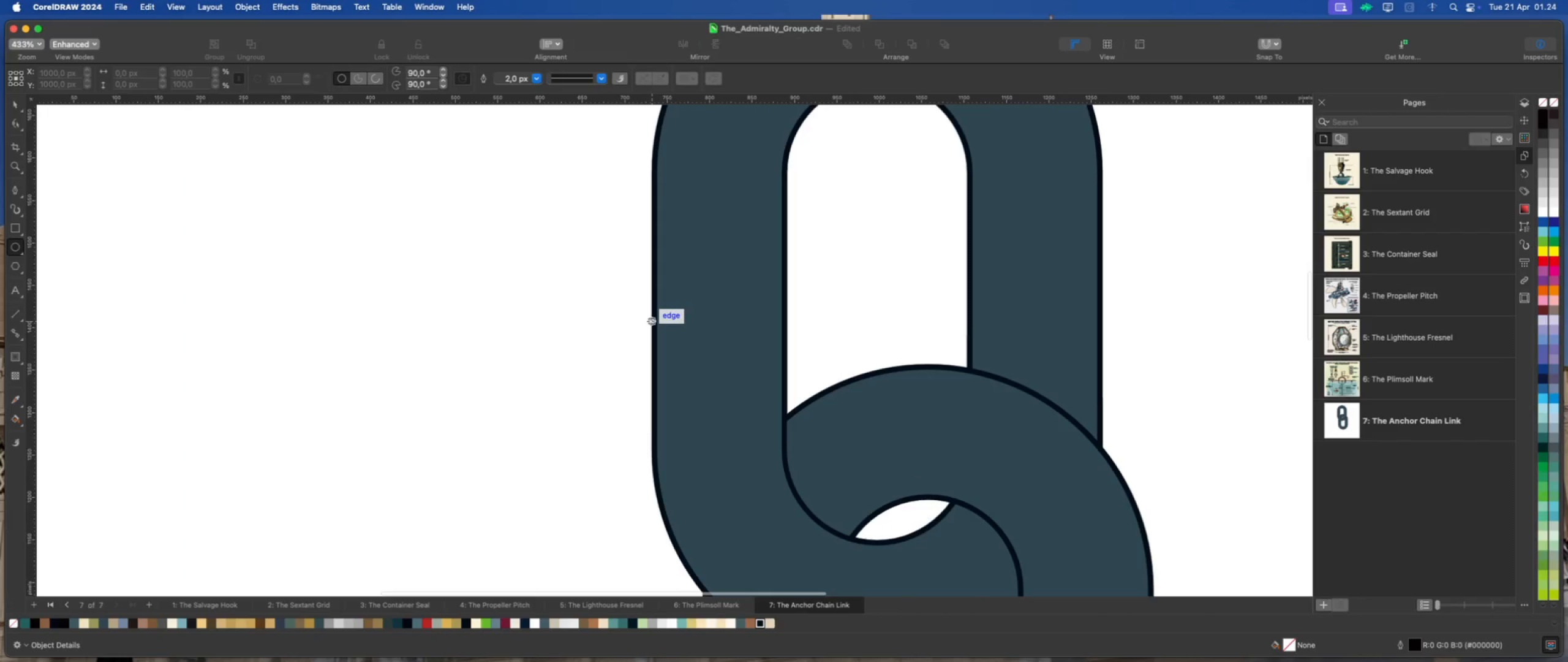 
left_click_drag(start_coordinate=[650, 321], to_coordinate=[786, 344])
 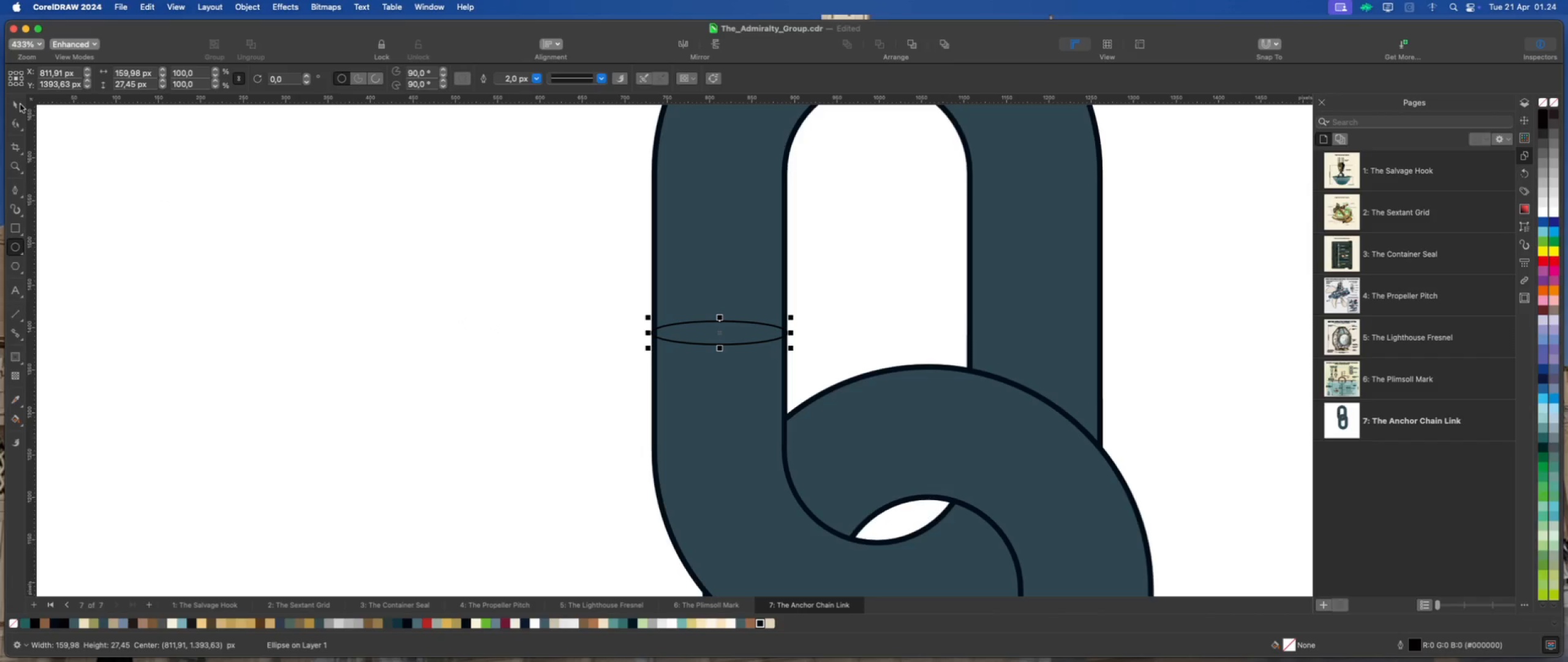 
left_click([20, 104])
 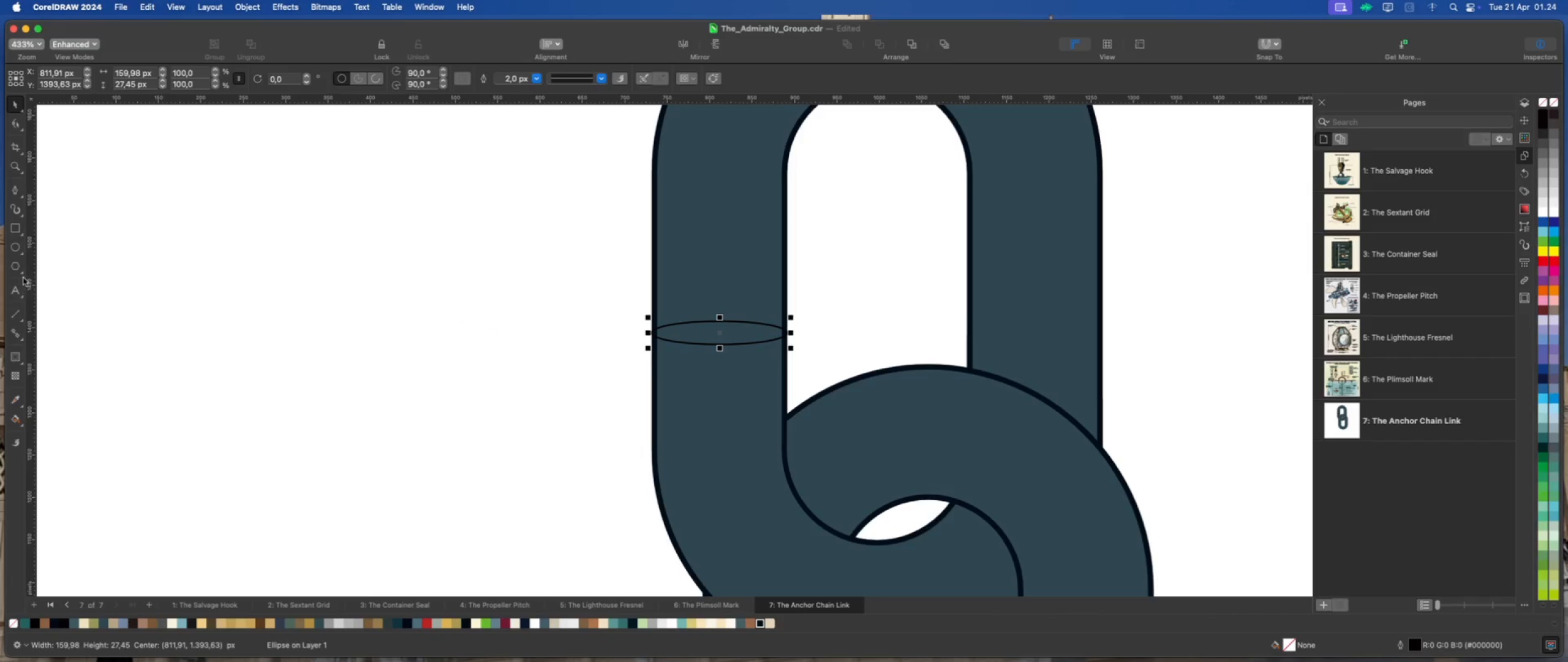 
wait(5.9)
 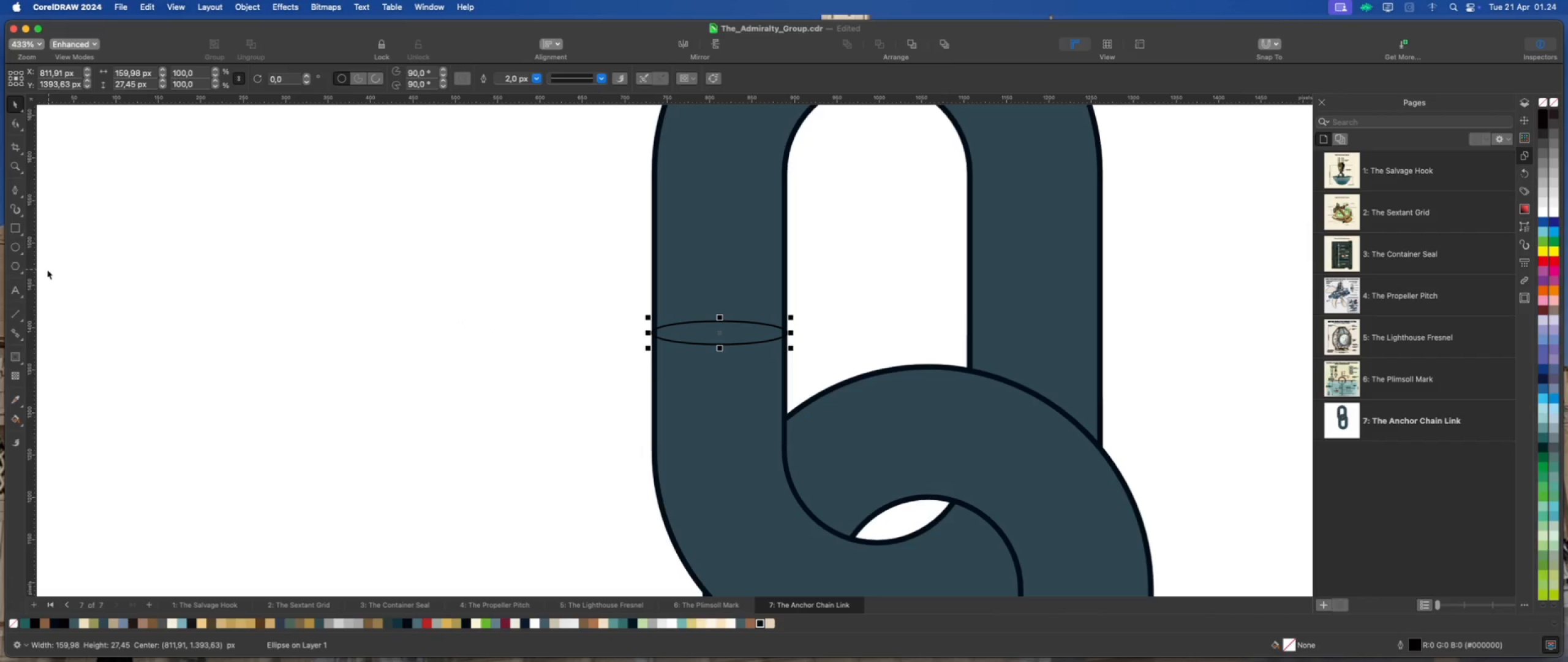 
left_click([24, 363])
 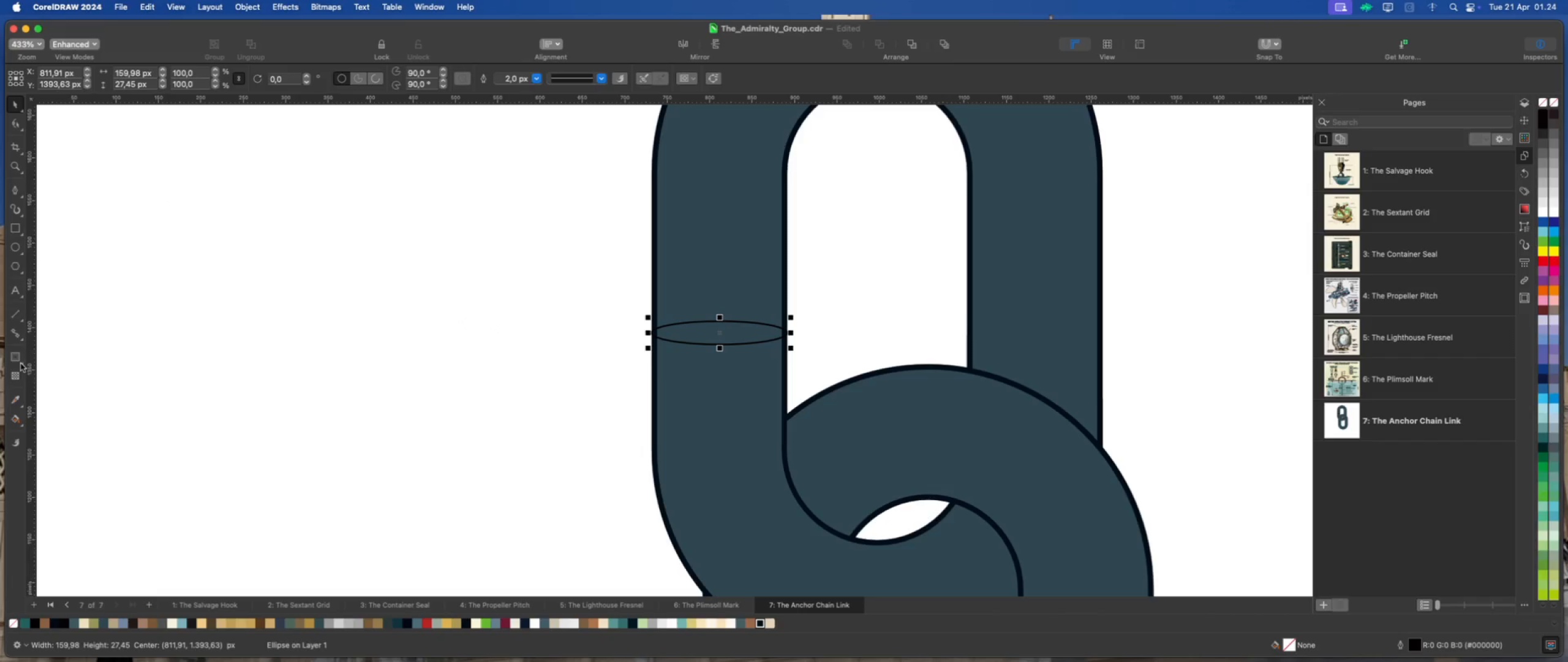 
left_click([21, 363])
 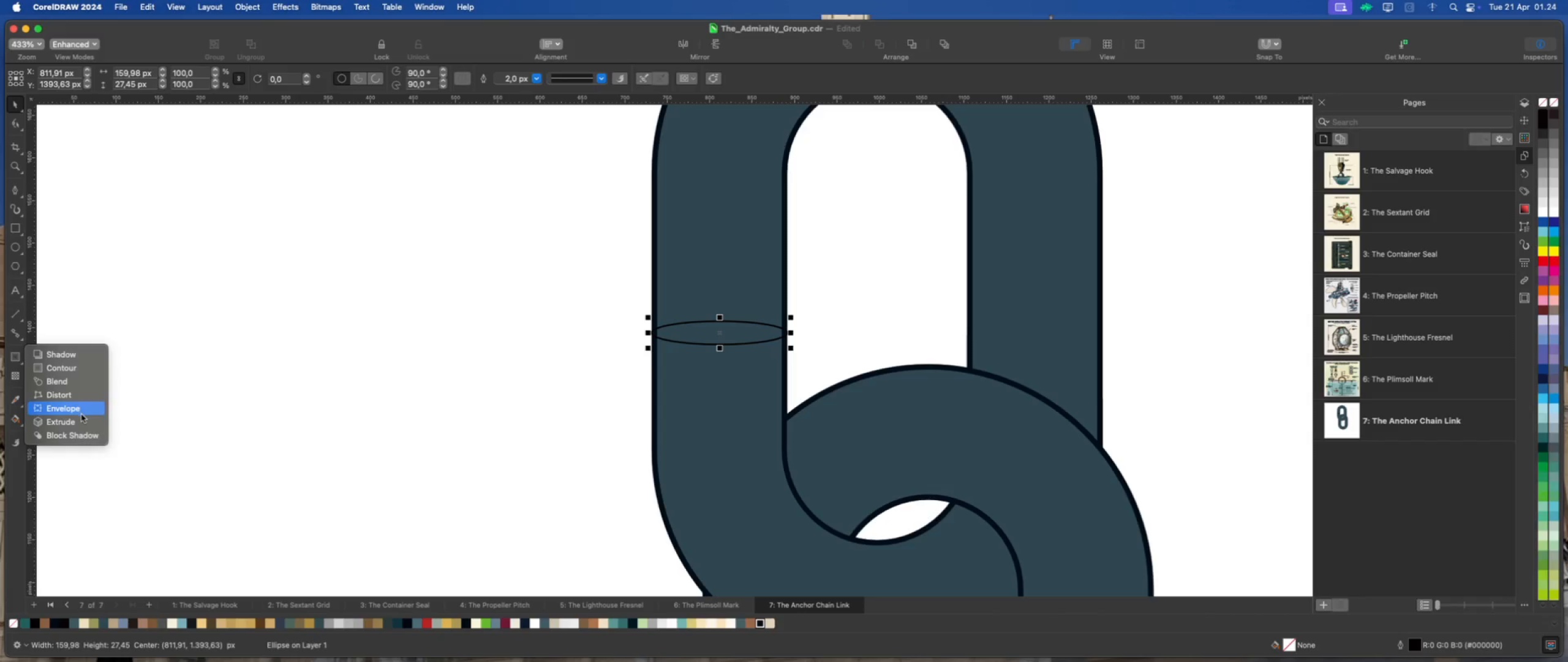 
left_click([82, 419])
 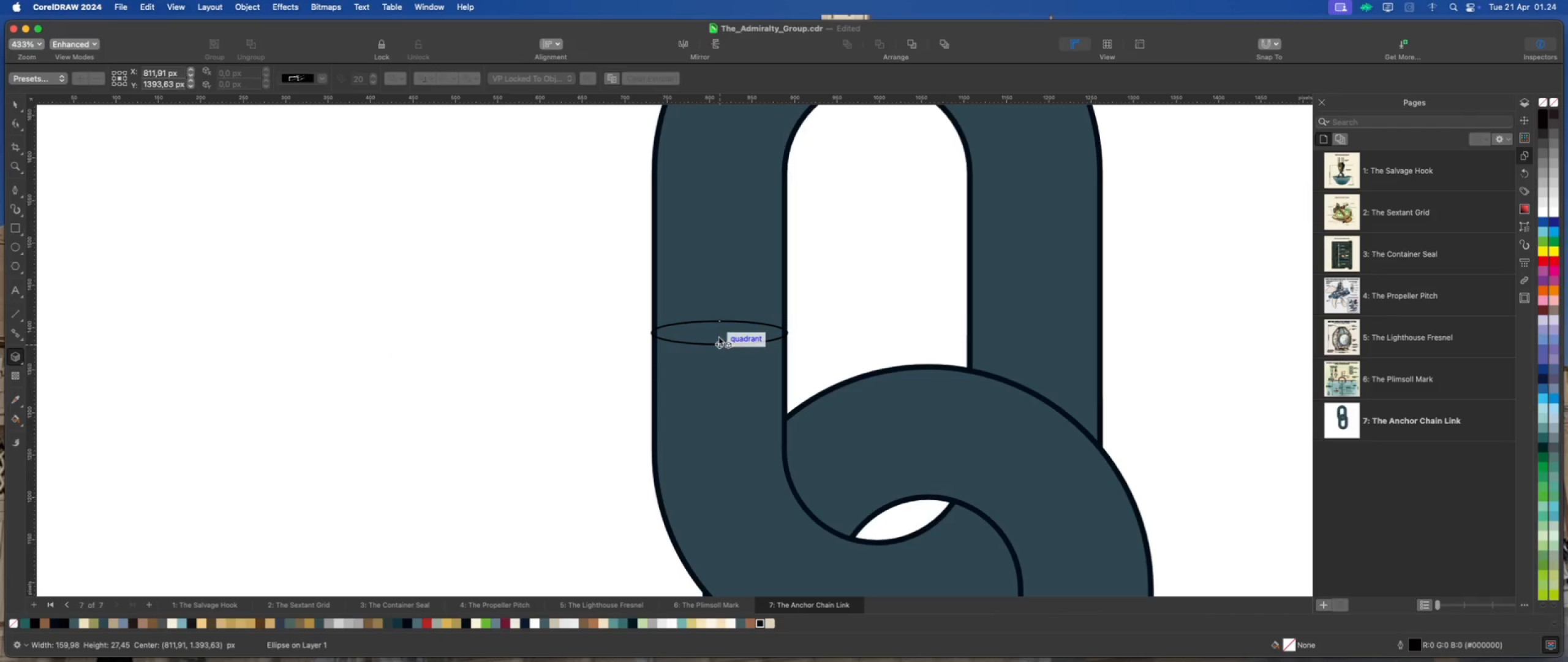 
left_click_drag(start_coordinate=[718, 331], to_coordinate=[718, 308])
 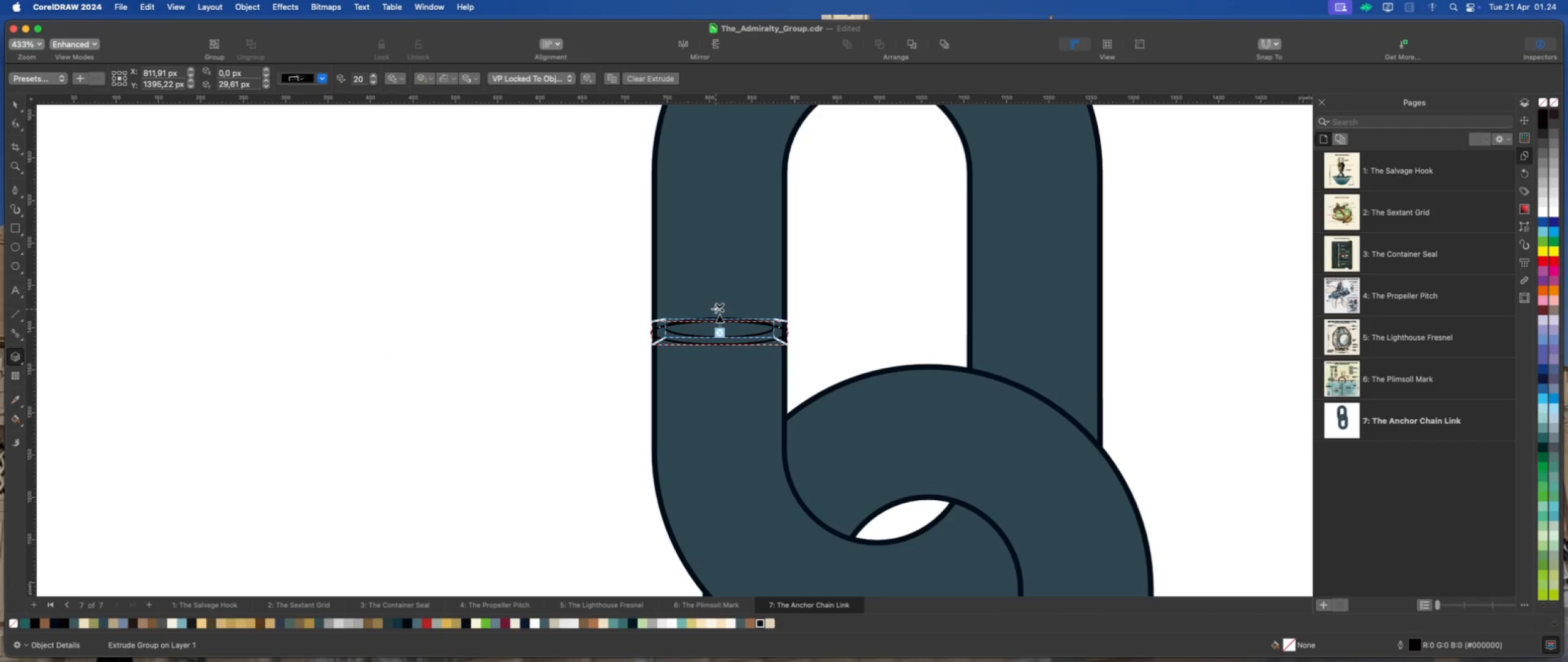 
hold_key(key=ShiftLeft, duration=2.88)
 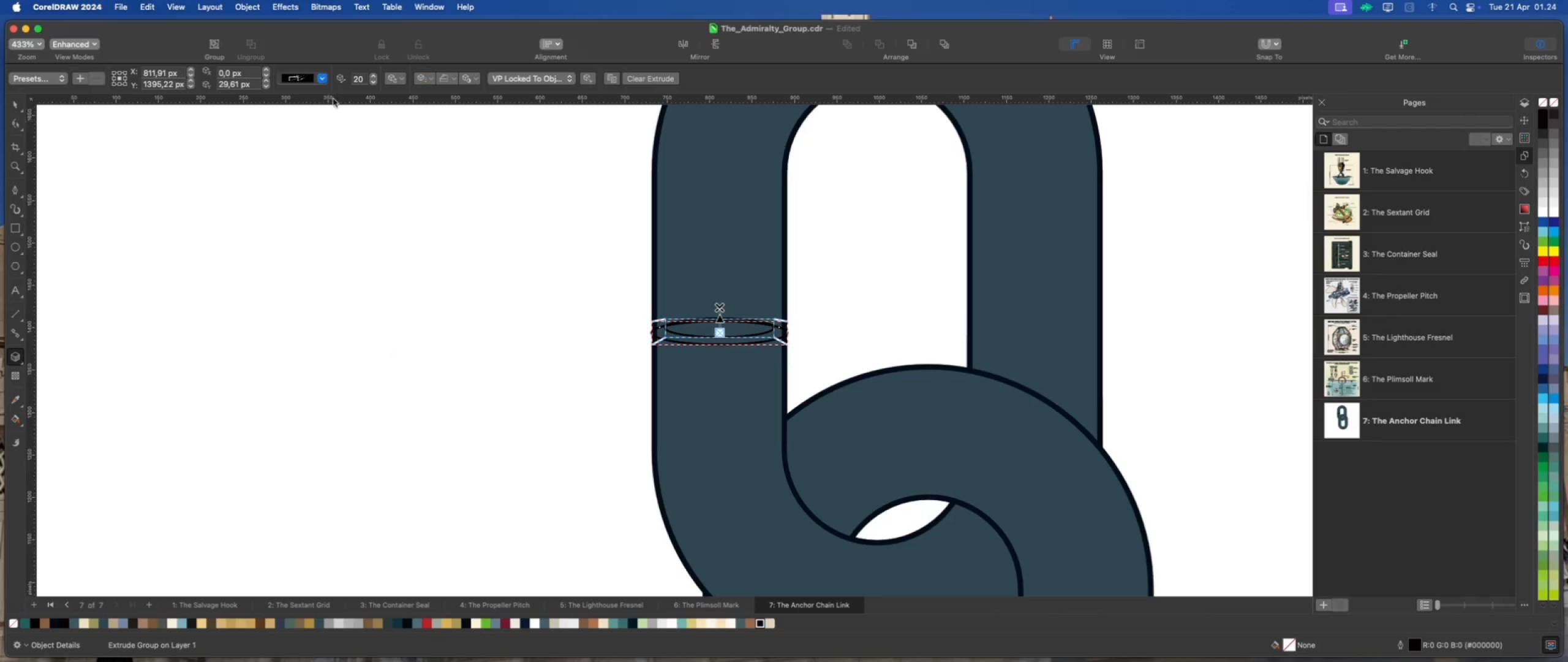 
left_click([328, 81])
 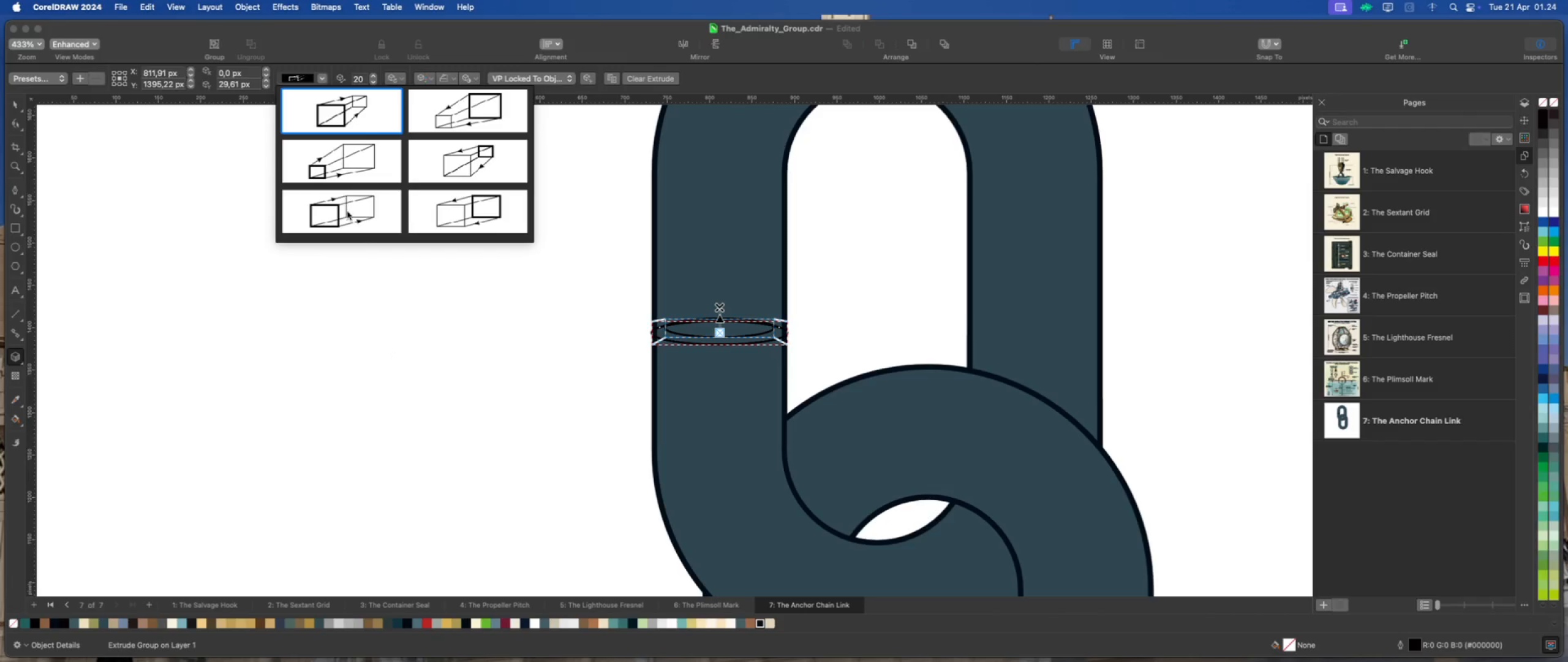 
left_click([349, 215])
 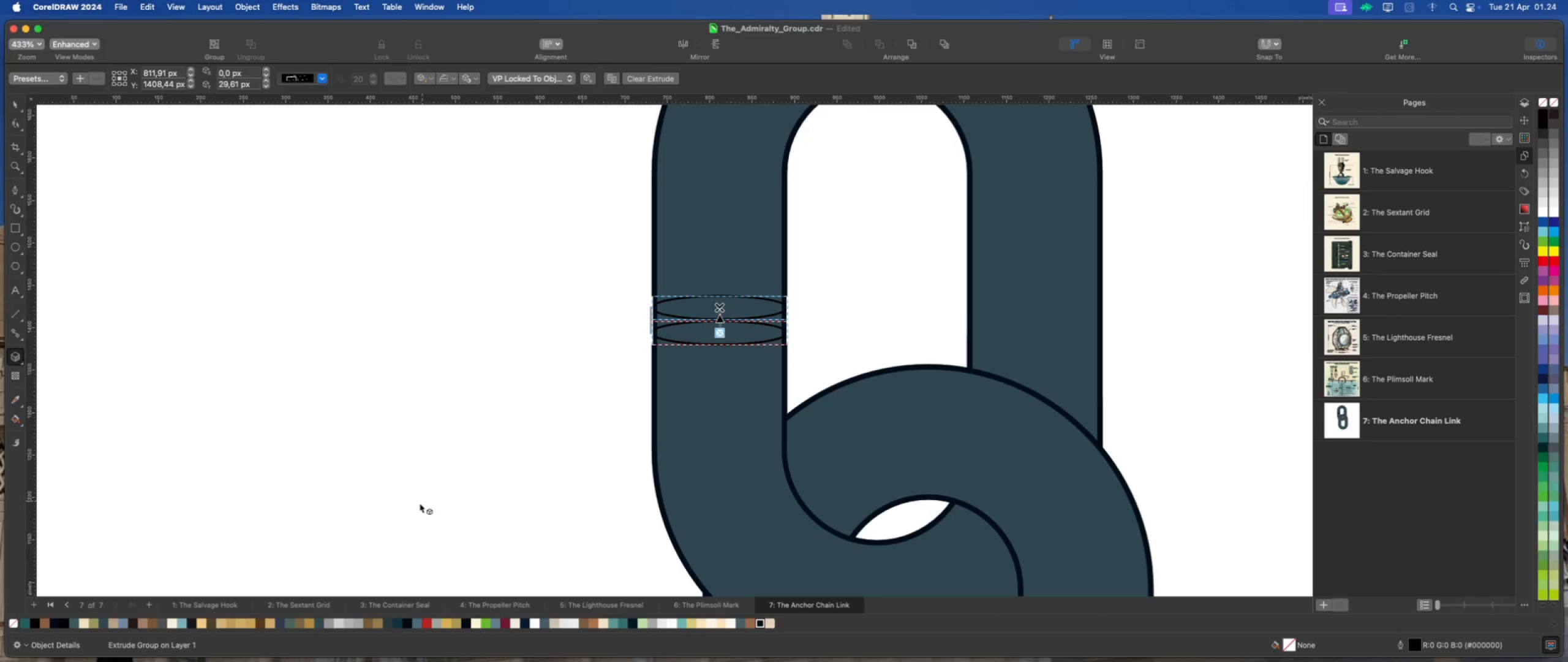 
left_click([753, 622])
 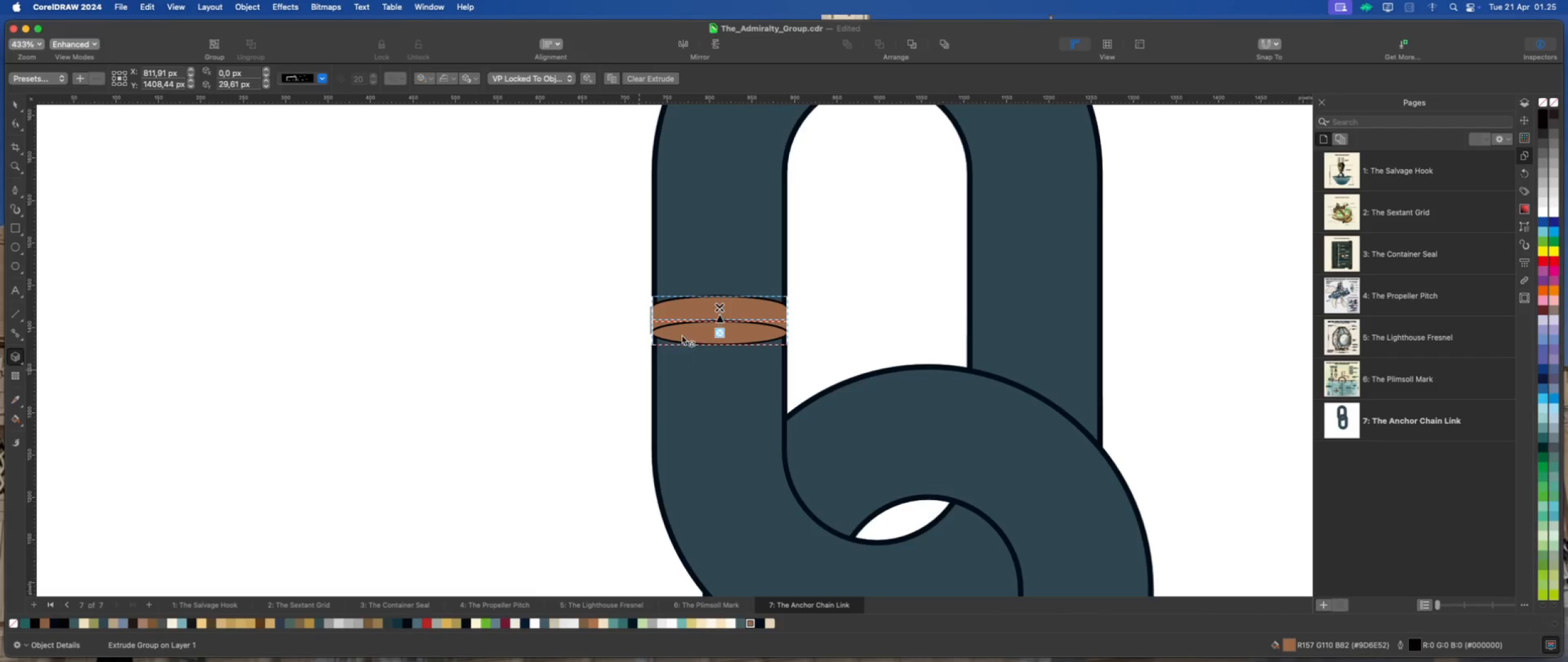 
wait(6.02)
 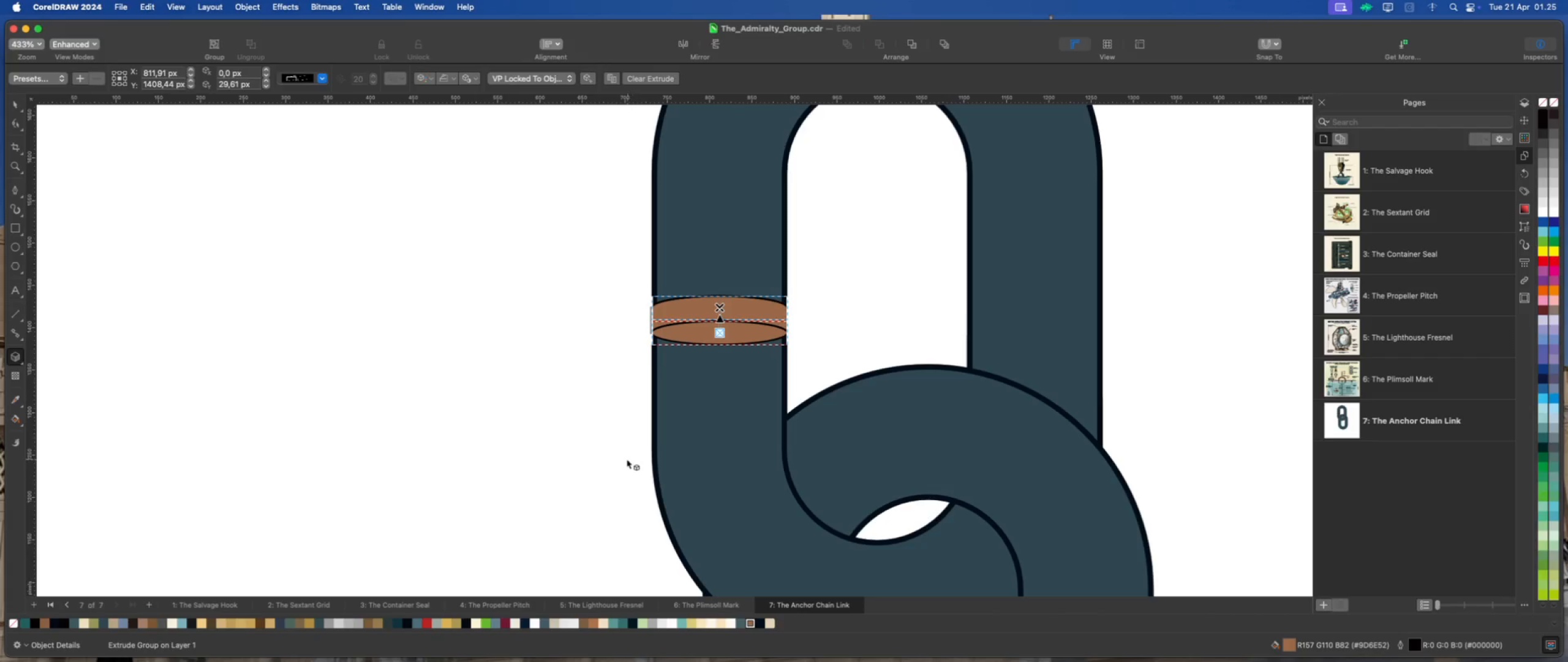 
left_click_drag(start_coordinate=[718, 305], to_coordinate=[719, 280])
 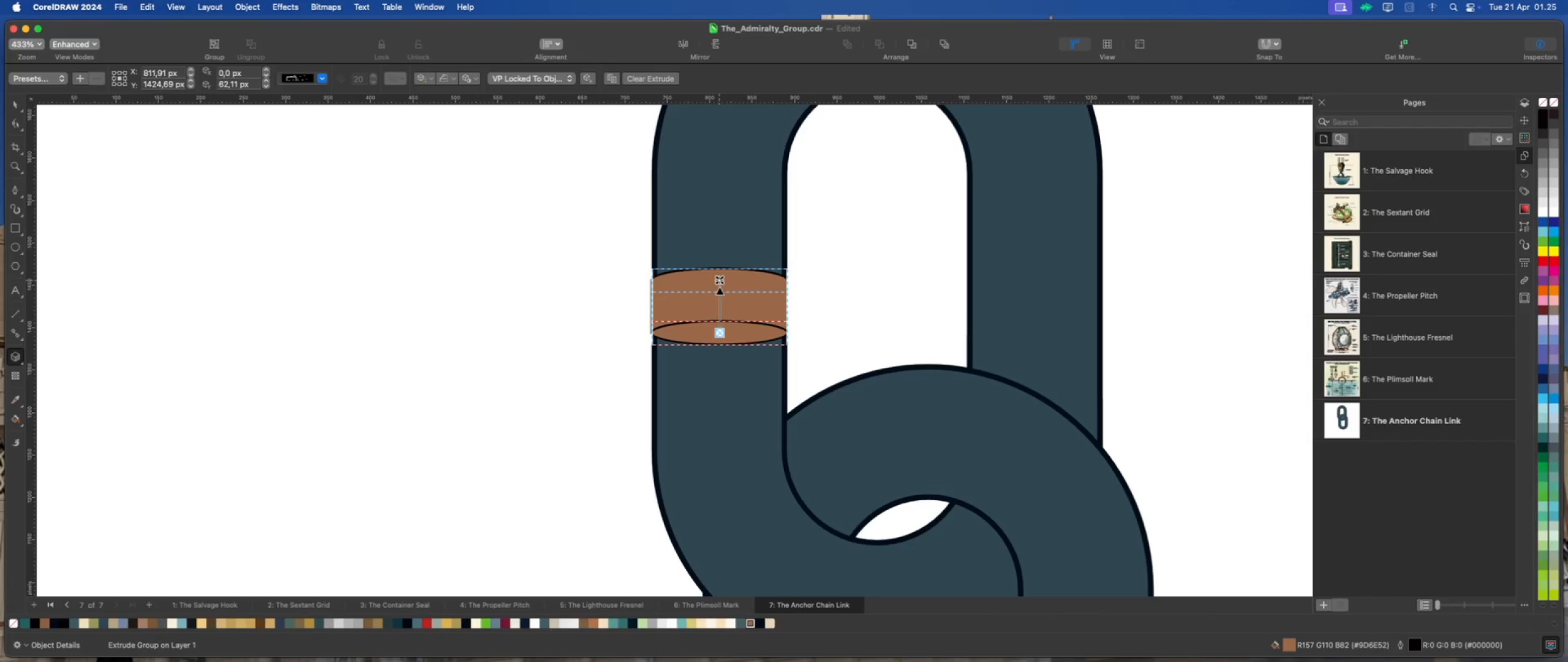 
hold_key(key=ShiftLeft, duration=1.97)
 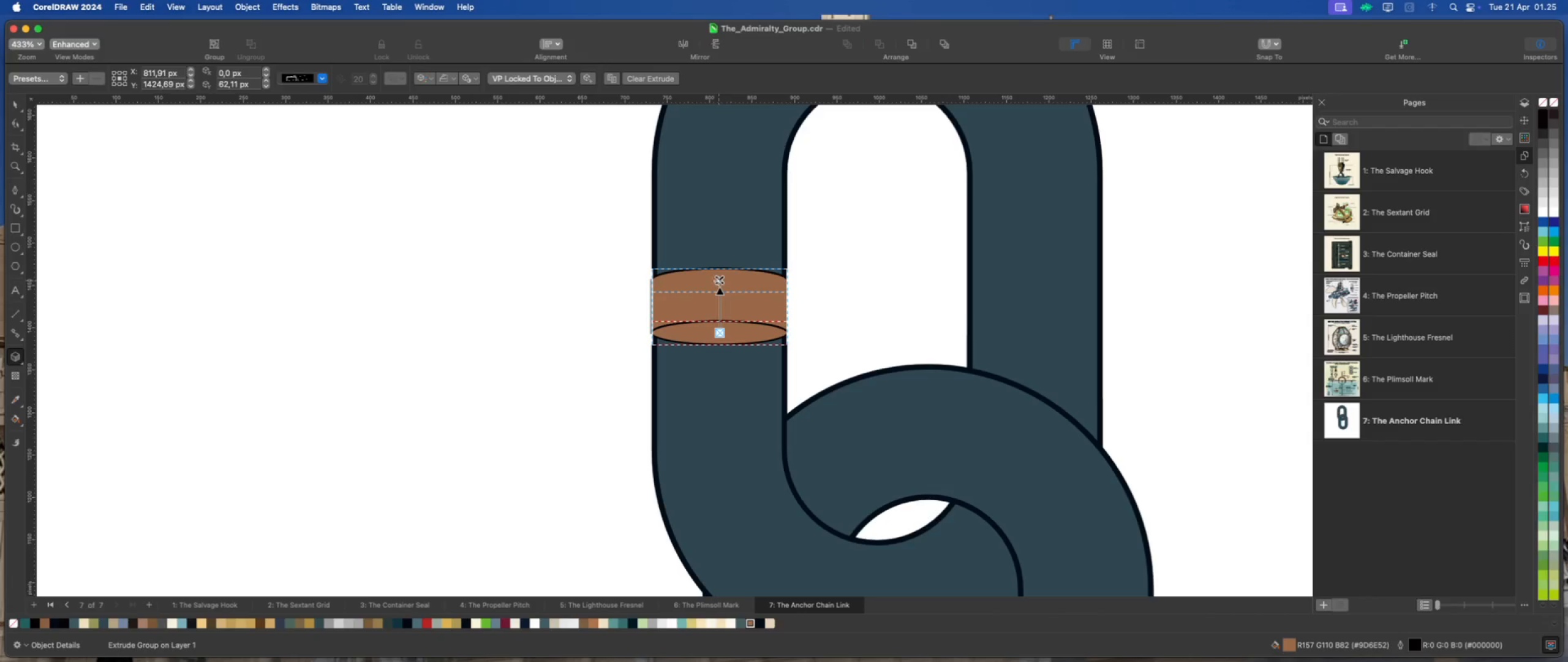 
scroll: coordinate [660, 319], scroll_direction: down, amount: 3.0
 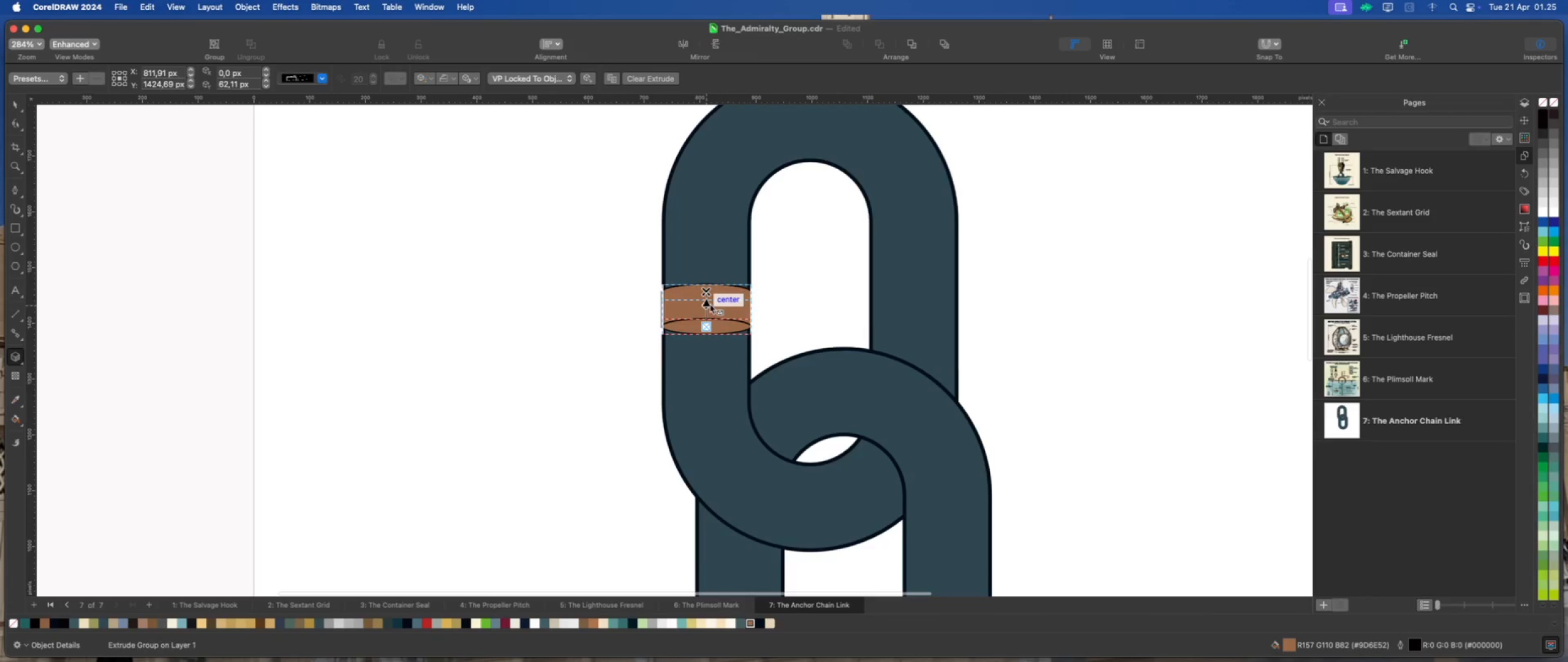 
left_click_drag(start_coordinate=[706, 289], to_coordinate=[706, 284])
 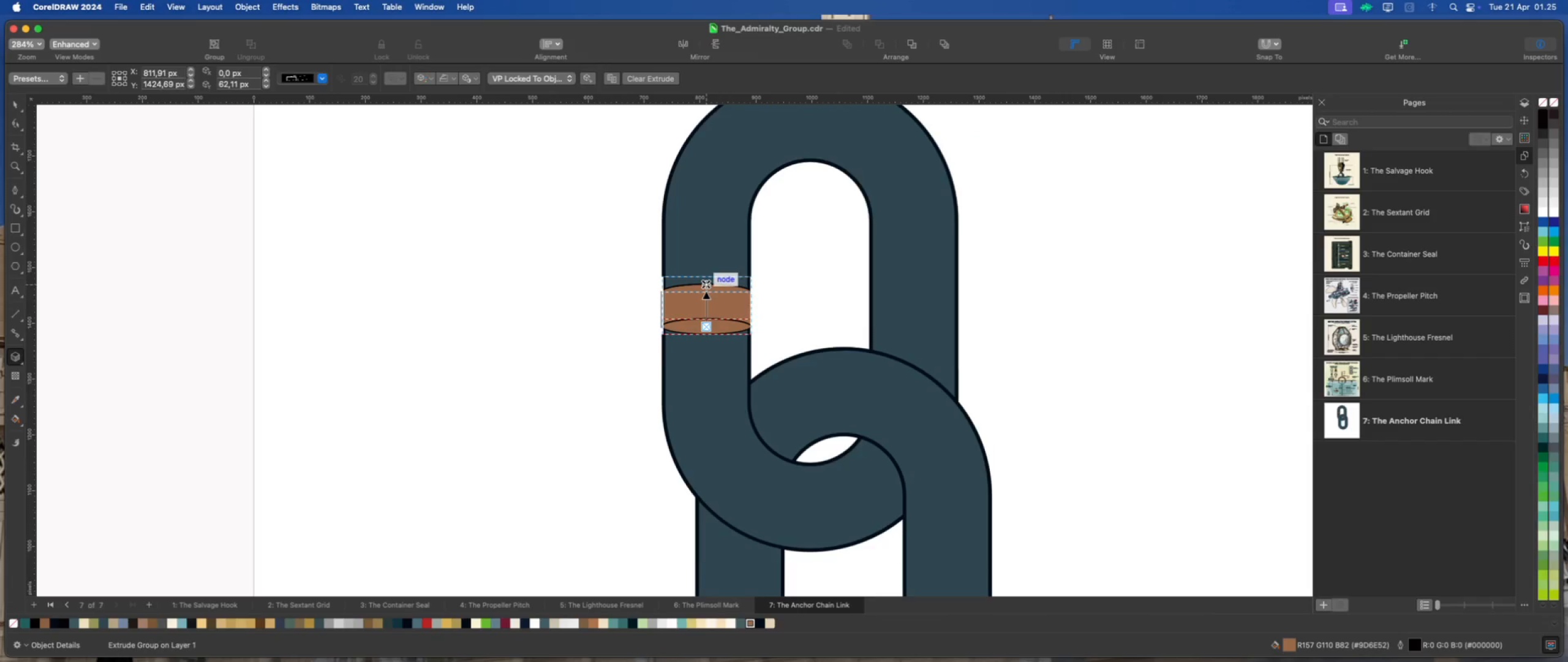 
hold_key(key=ShiftLeft, duration=2.24)
 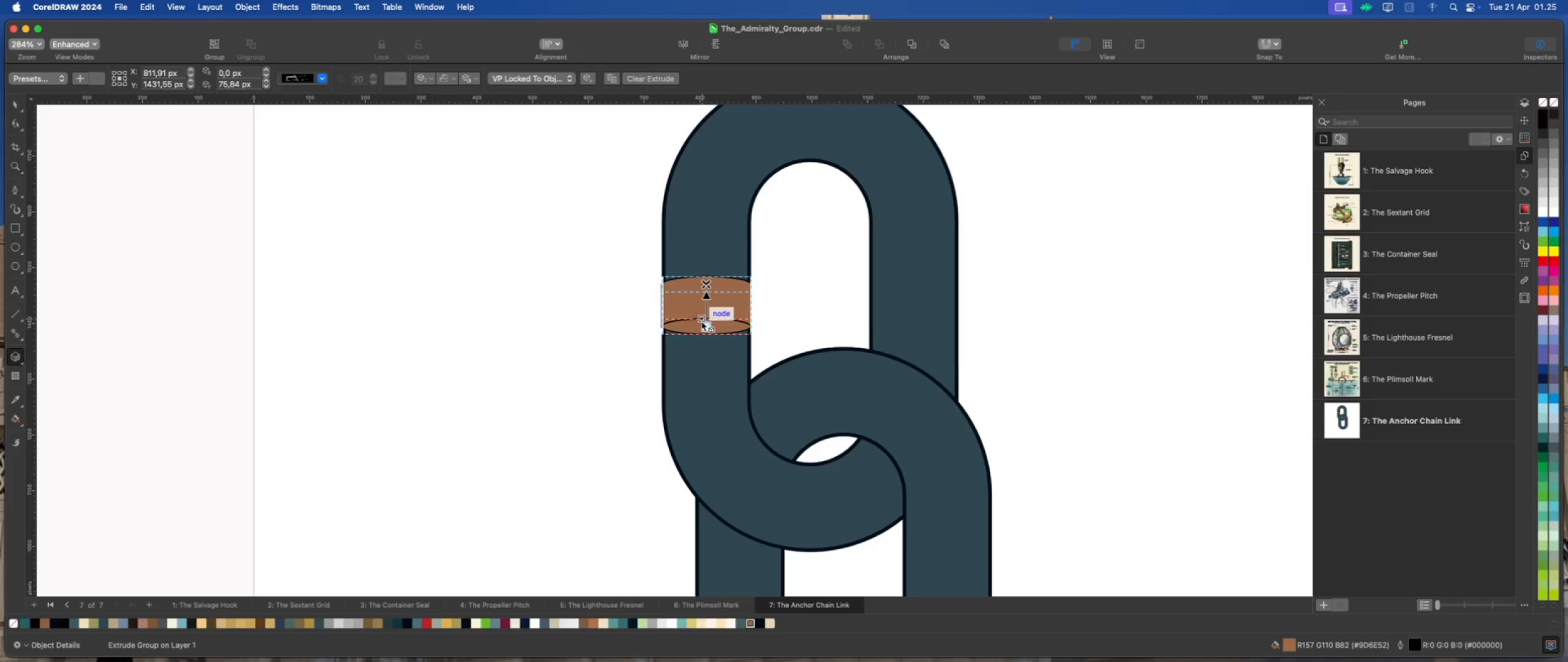 
hold_key(key=CommandLeft, duration=0.9)
 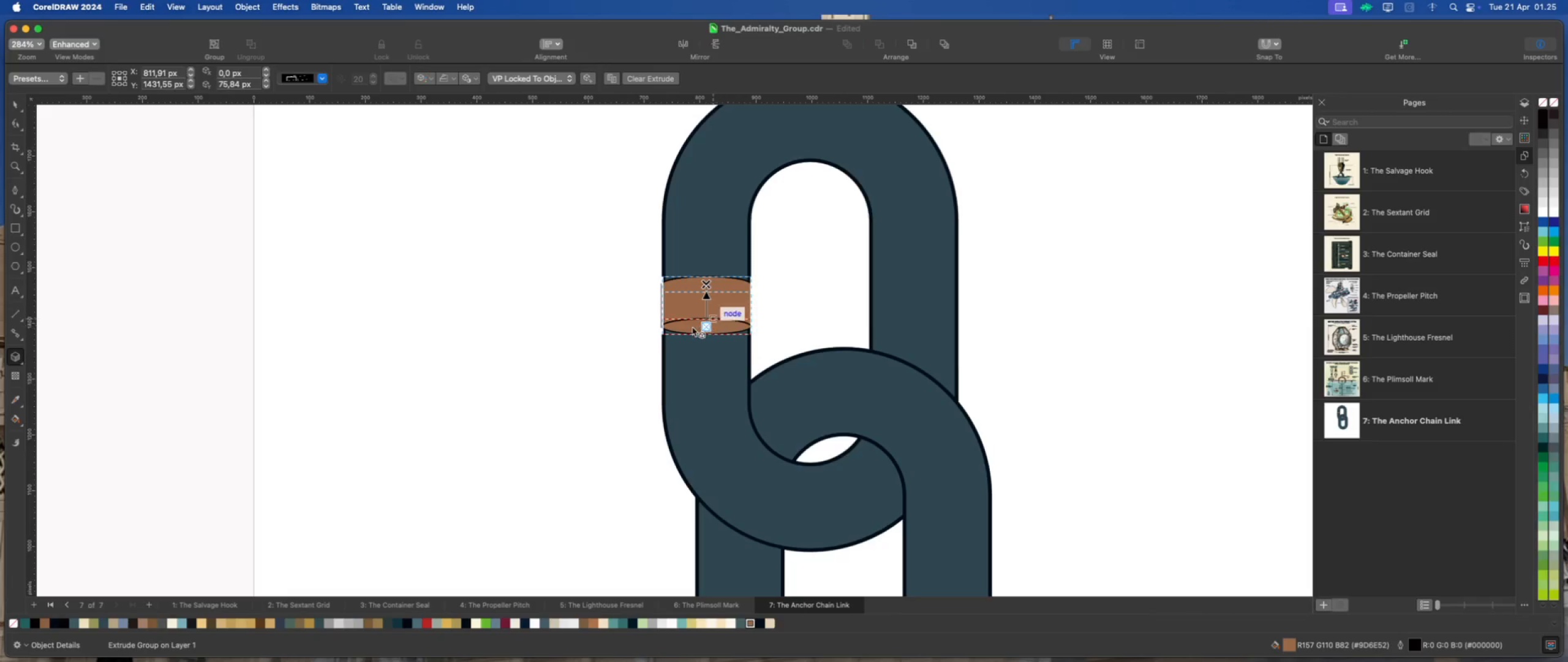 
scroll: coordinate [692, 327], scroll_direction: down, amount: 1.0
 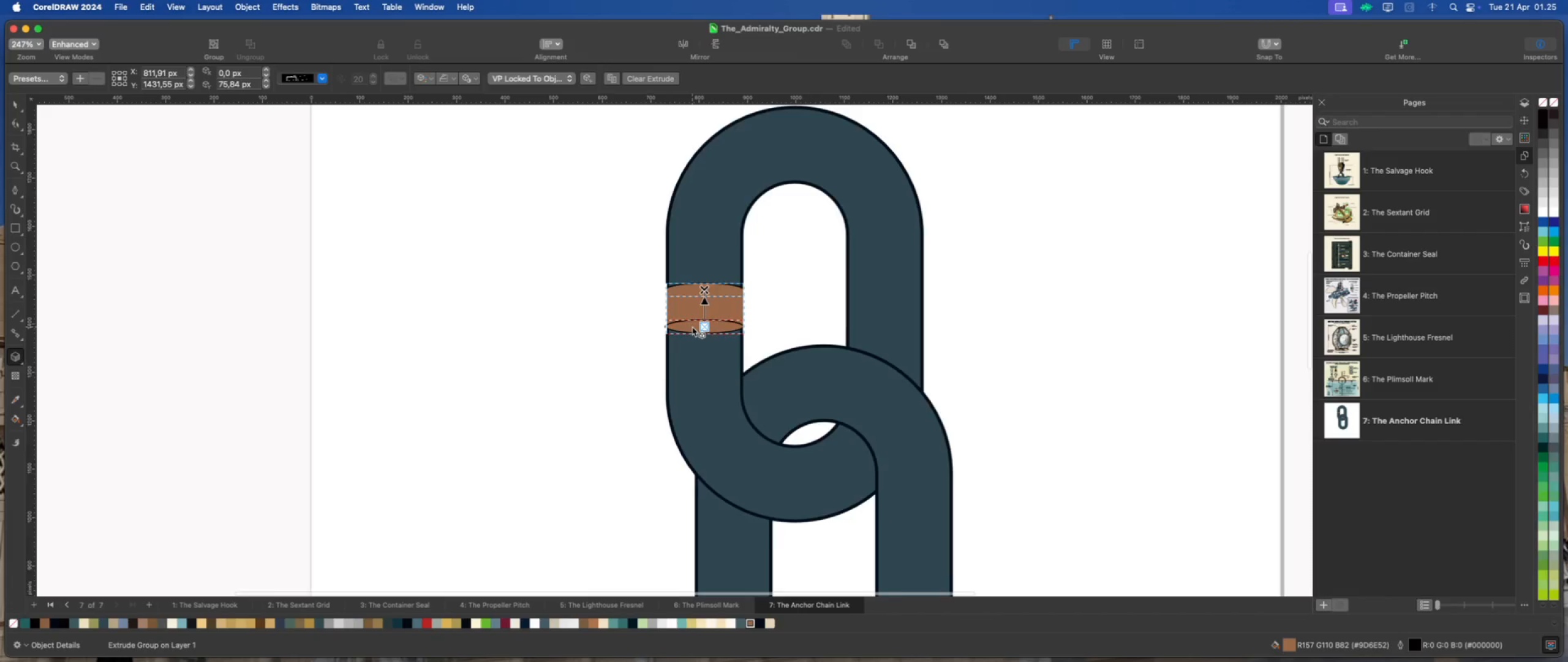 
scroll: coordinate [699, 321], scroll_direction: up, amount: 7.0
 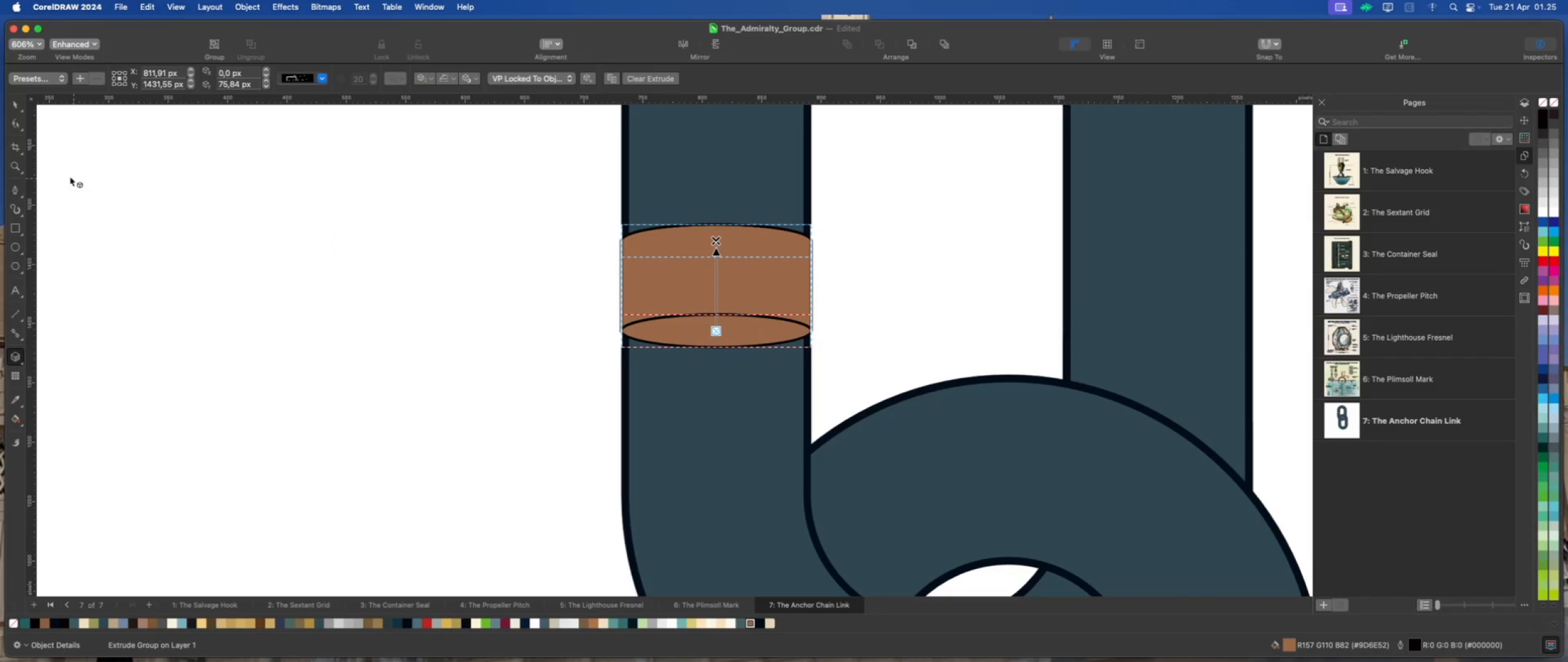 
left_click([17, 102])
 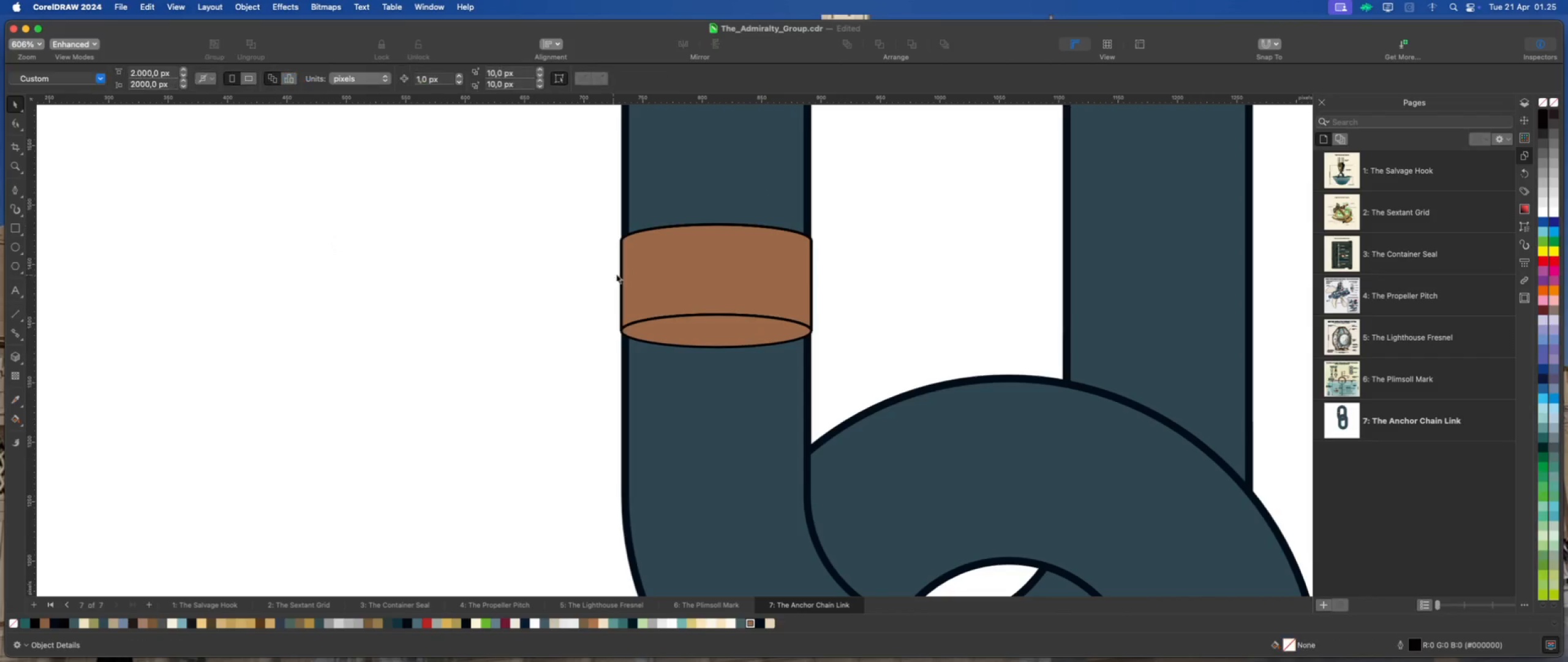 
left_click([688, 268])
 